 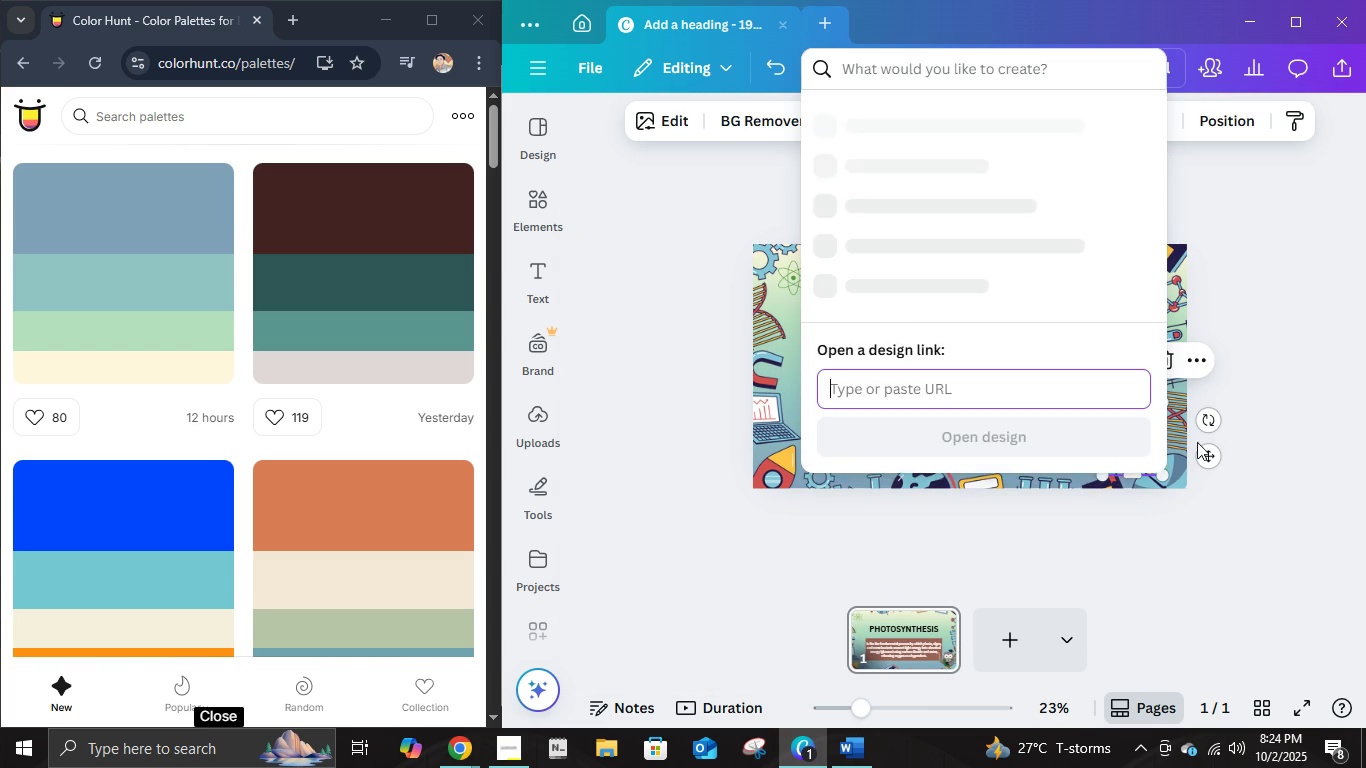 
double_click([1261, 397])
 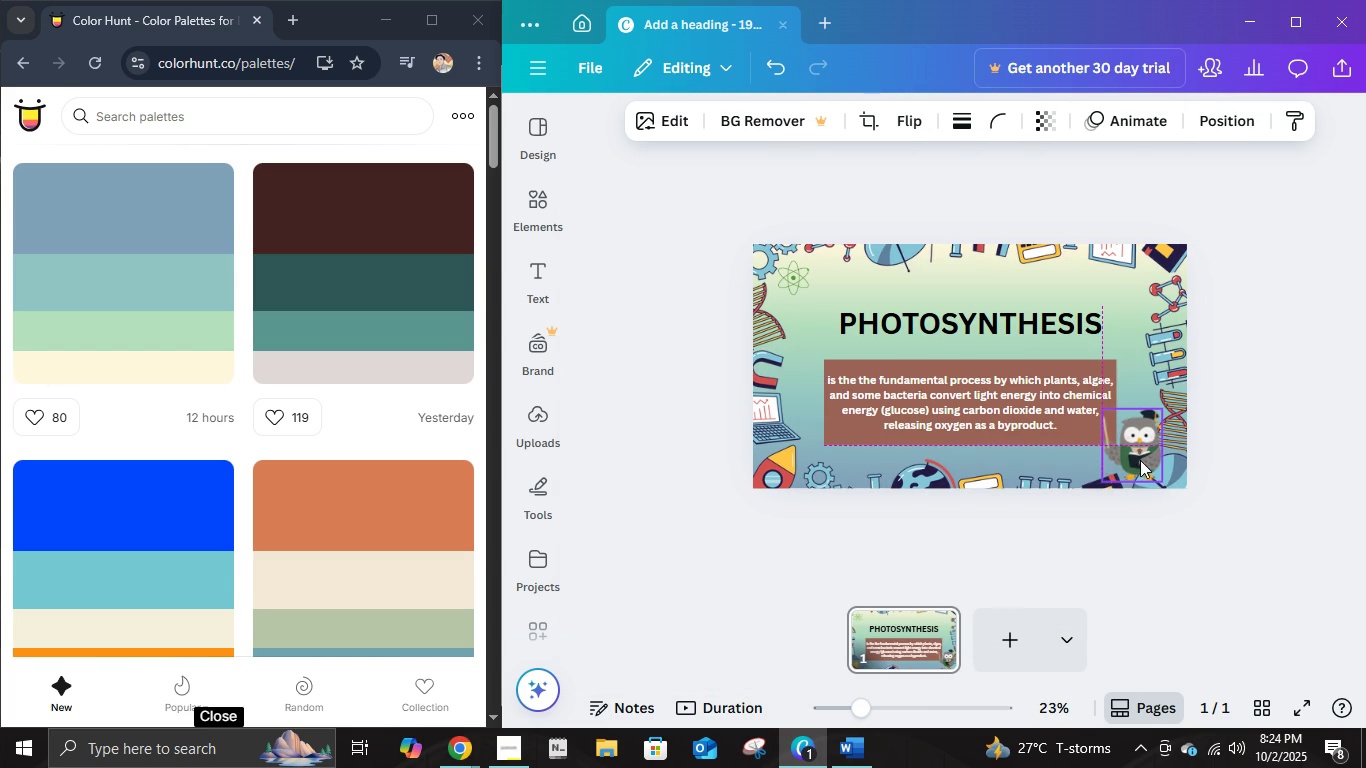 
left_click([1251, 408])
 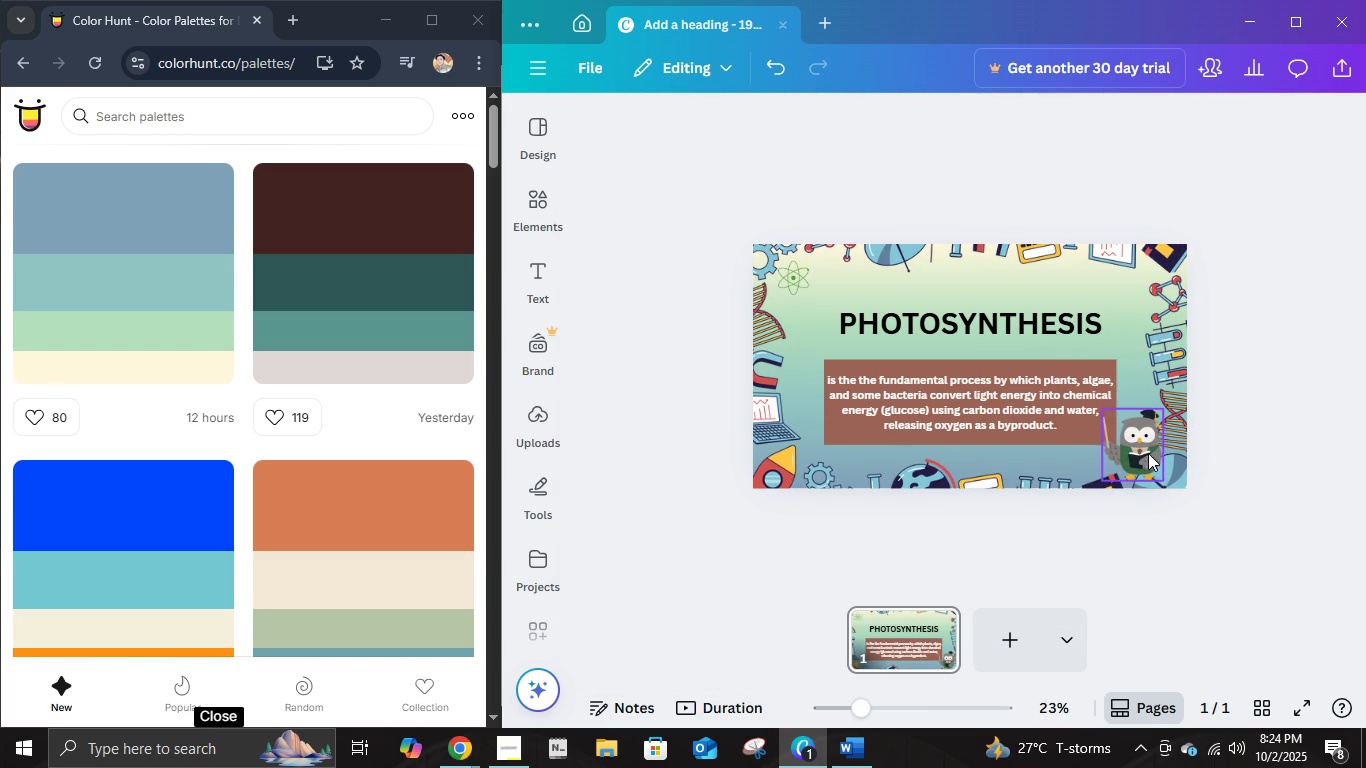 
left_click([1148, 453])
 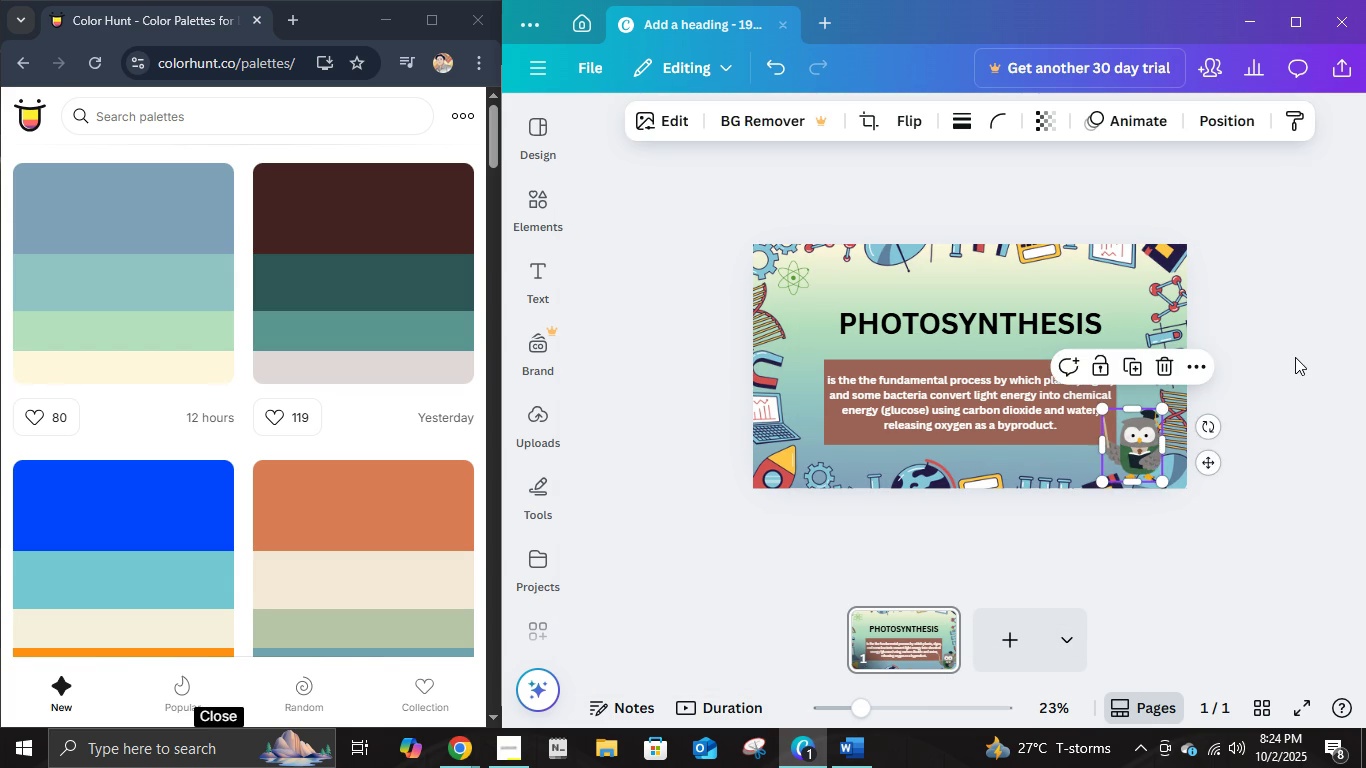 
double_click([1295, 357])
 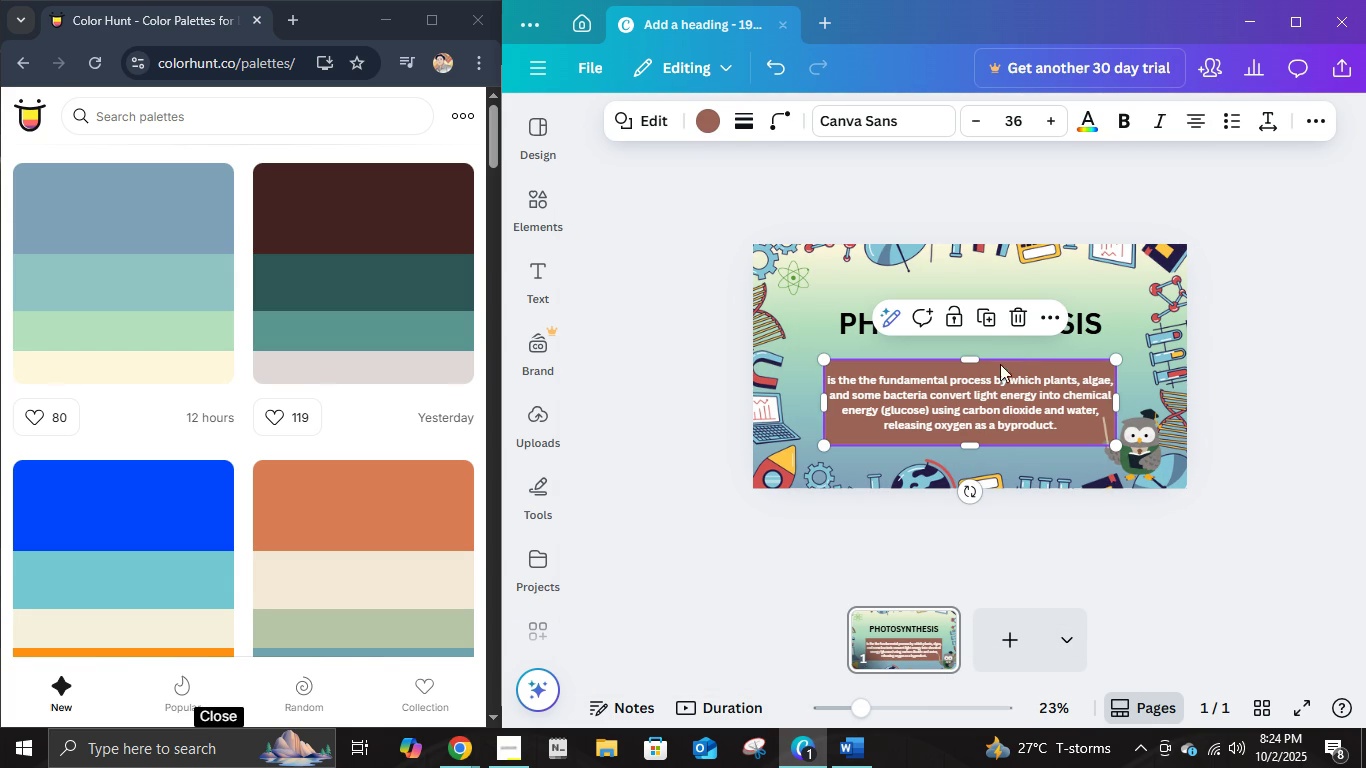 
left_click([1093, 122])
 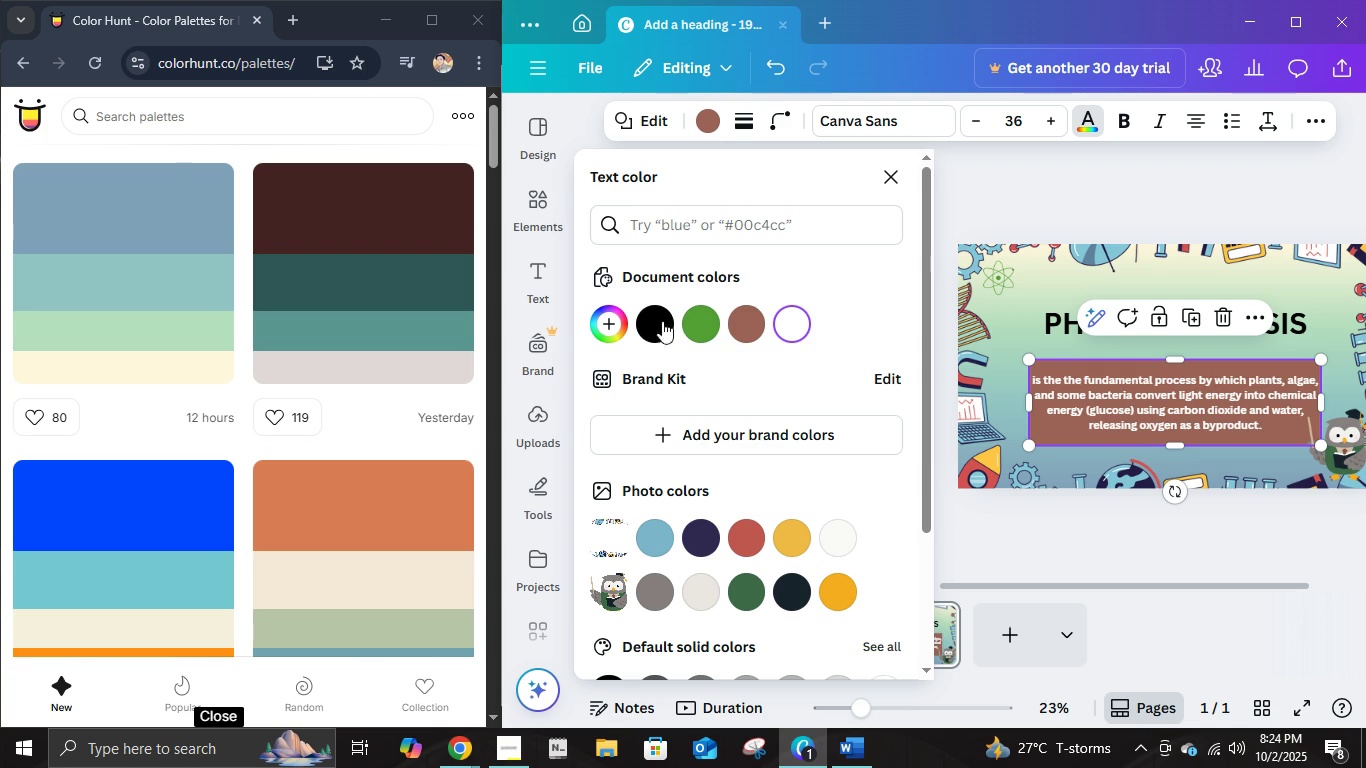 
left_click([640, 320])
 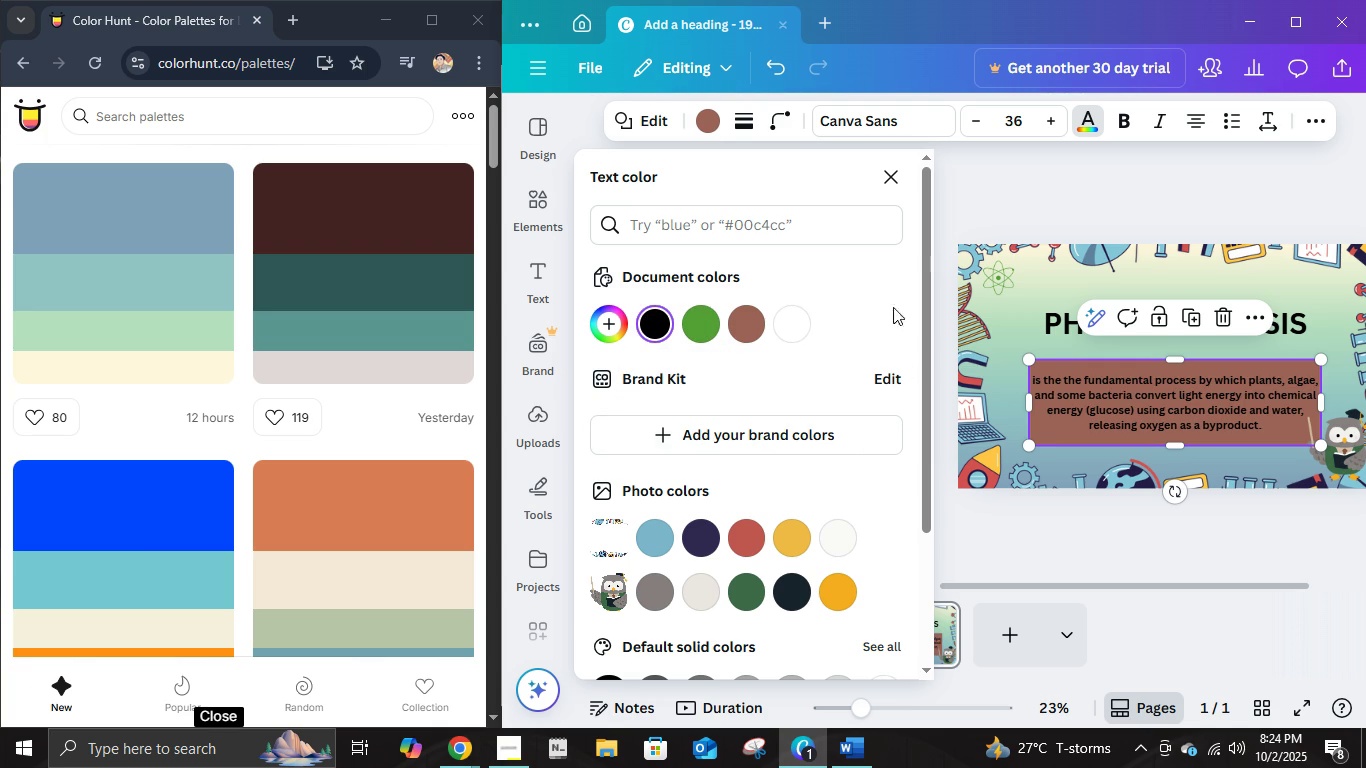 
left_click([899, 168])
 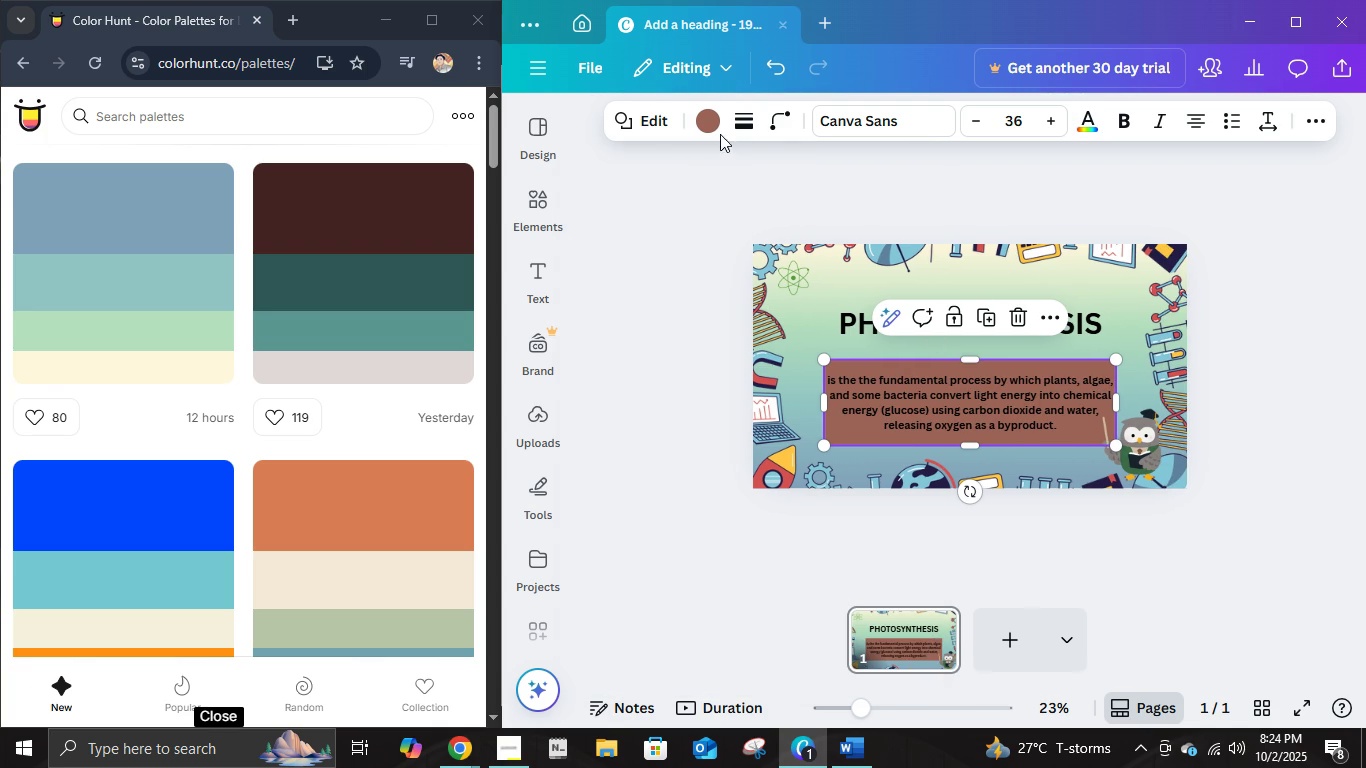 
left_click([713, 131])
 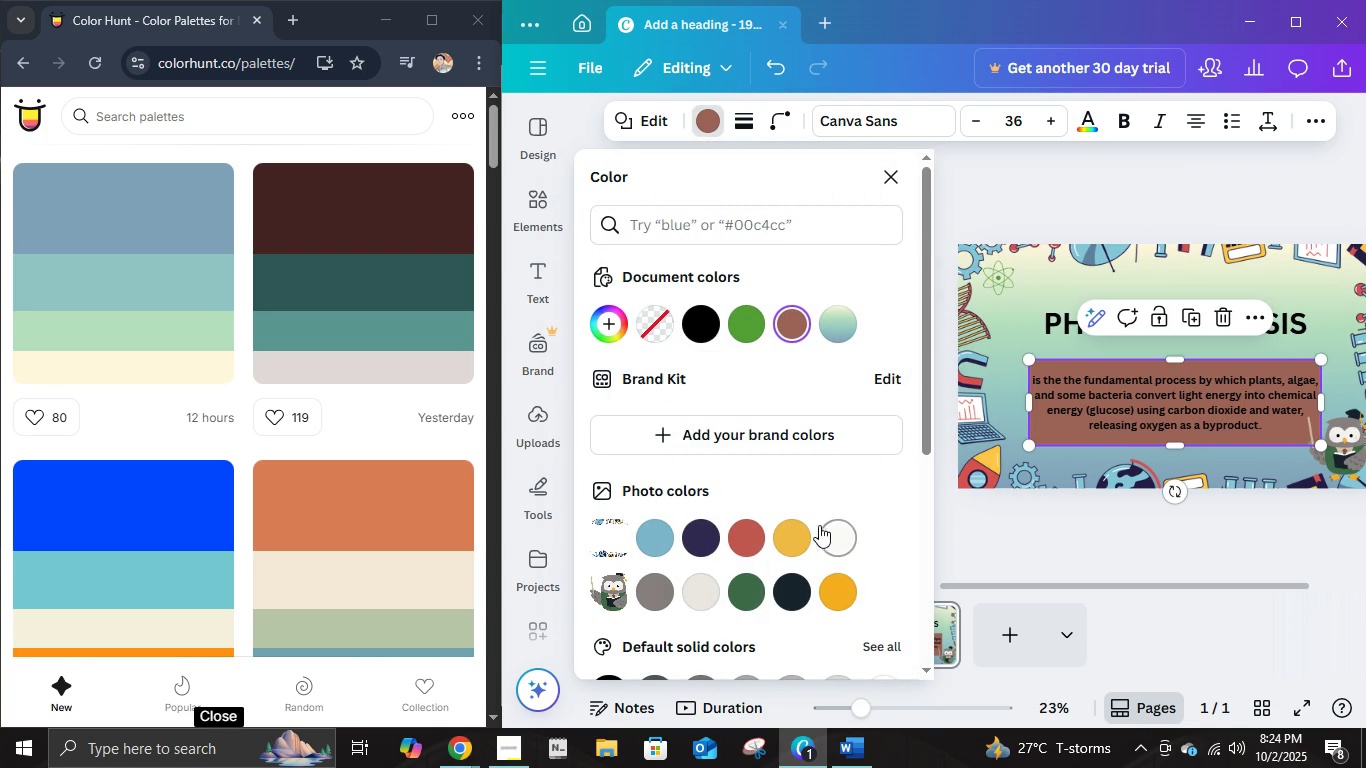 
double_click([702, 588])
 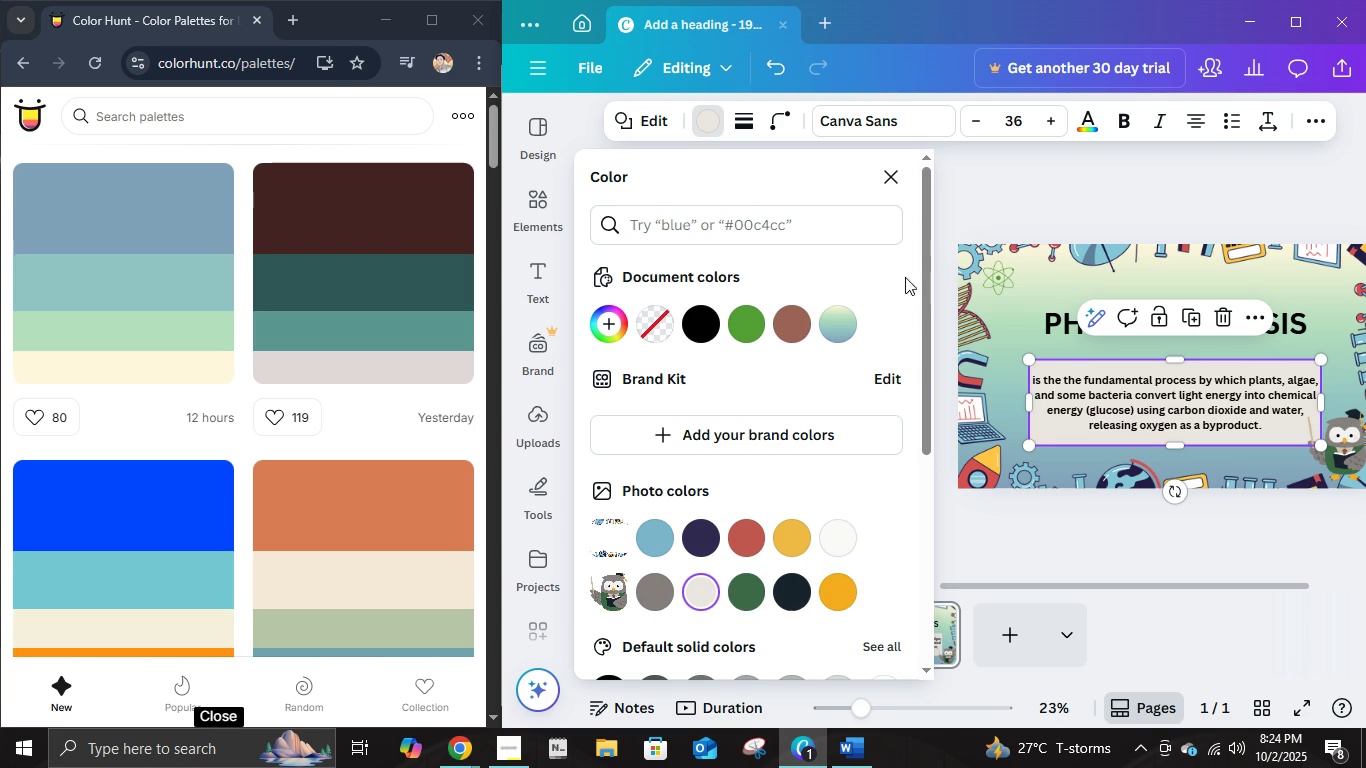 
left_click([901, 175])
 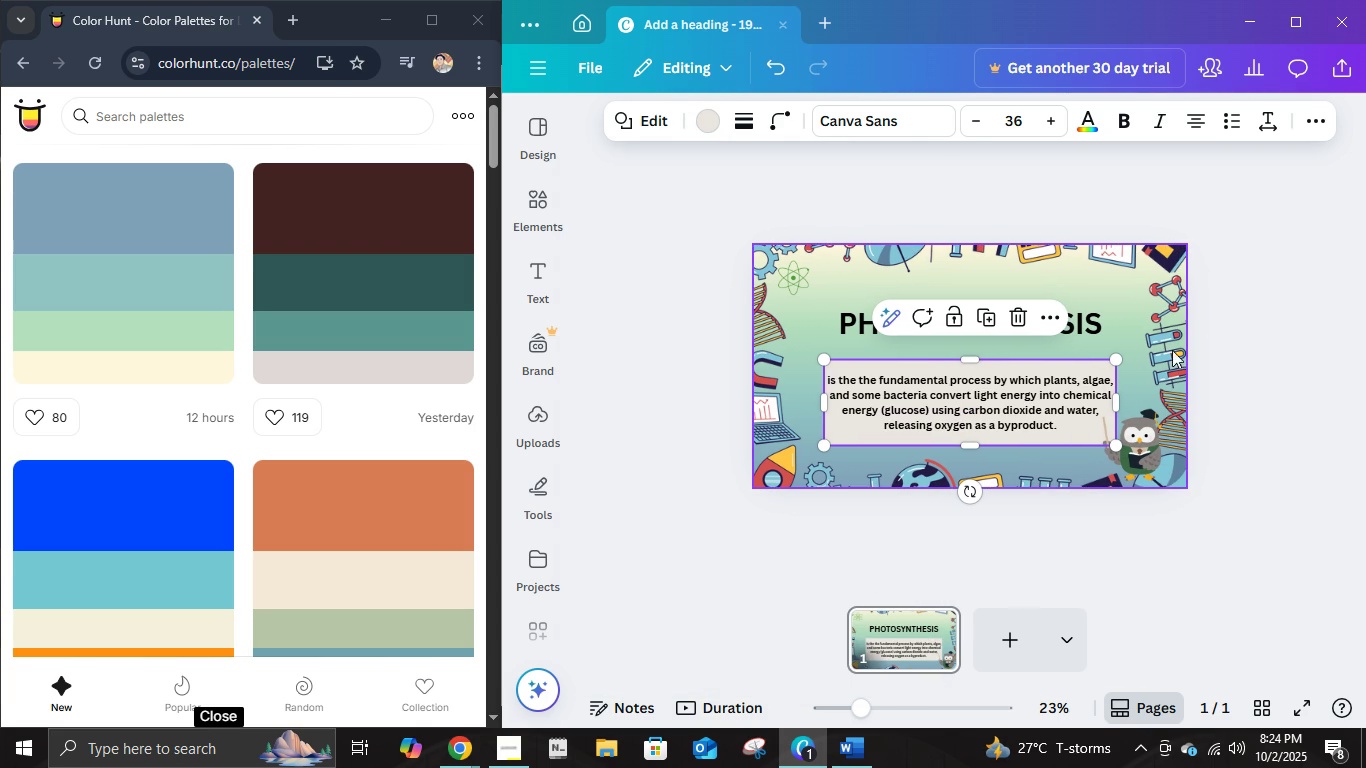 
left_click([1244, 317])
 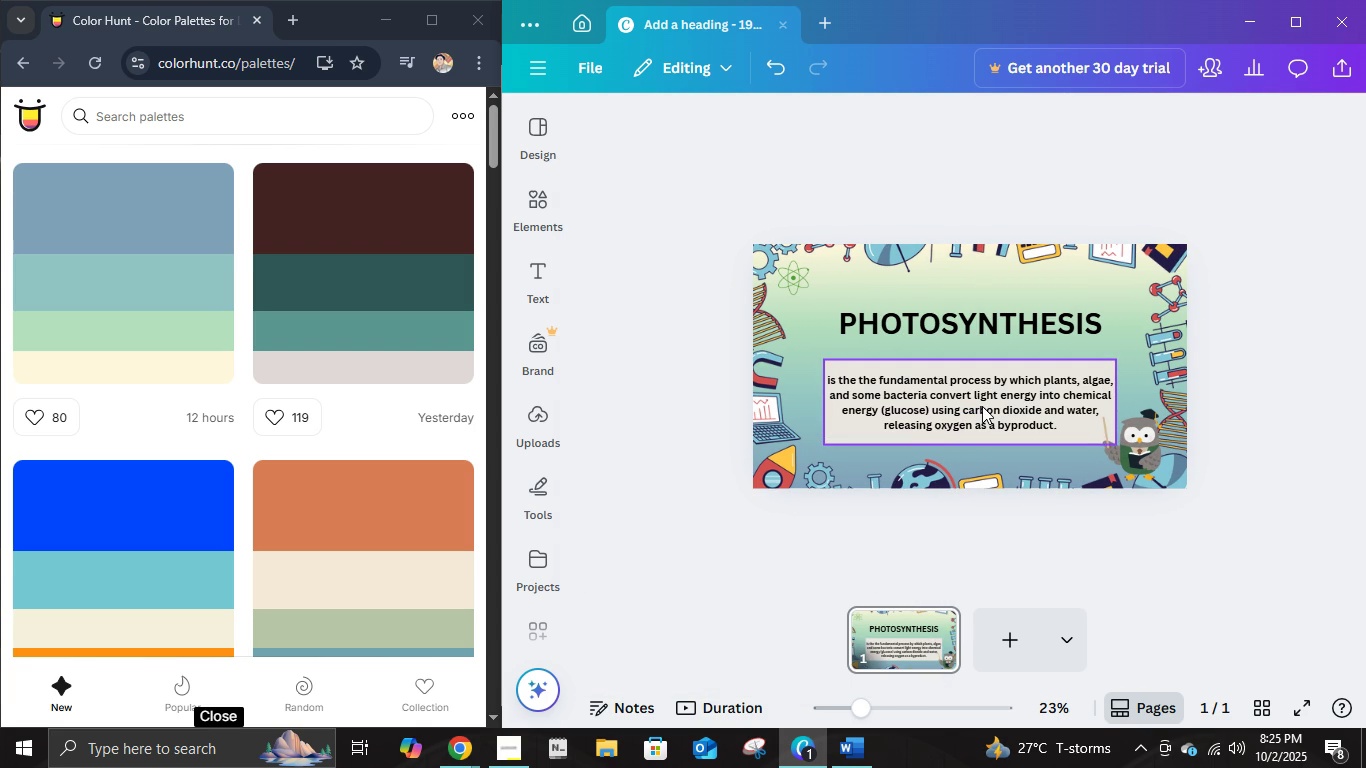 
left_click([1299, 420])
 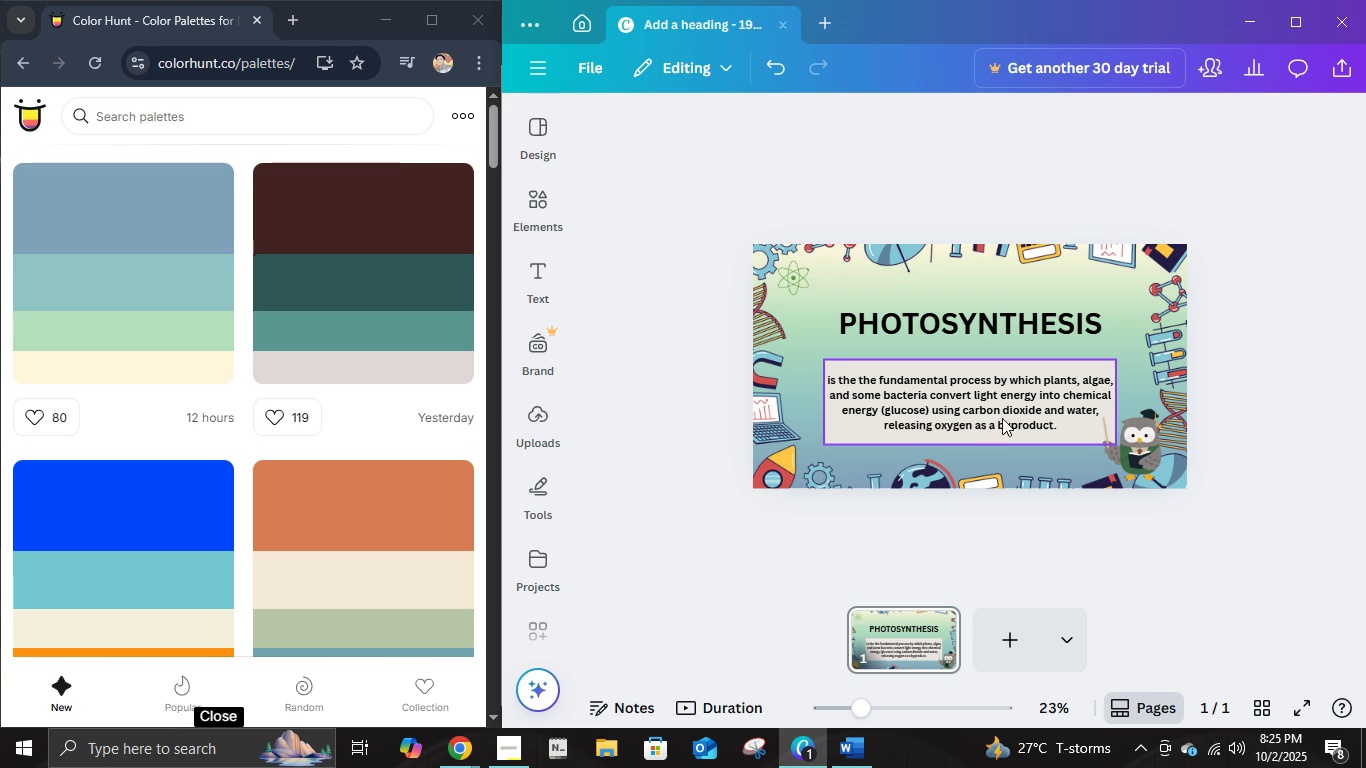 
left_click([1000, 397])
 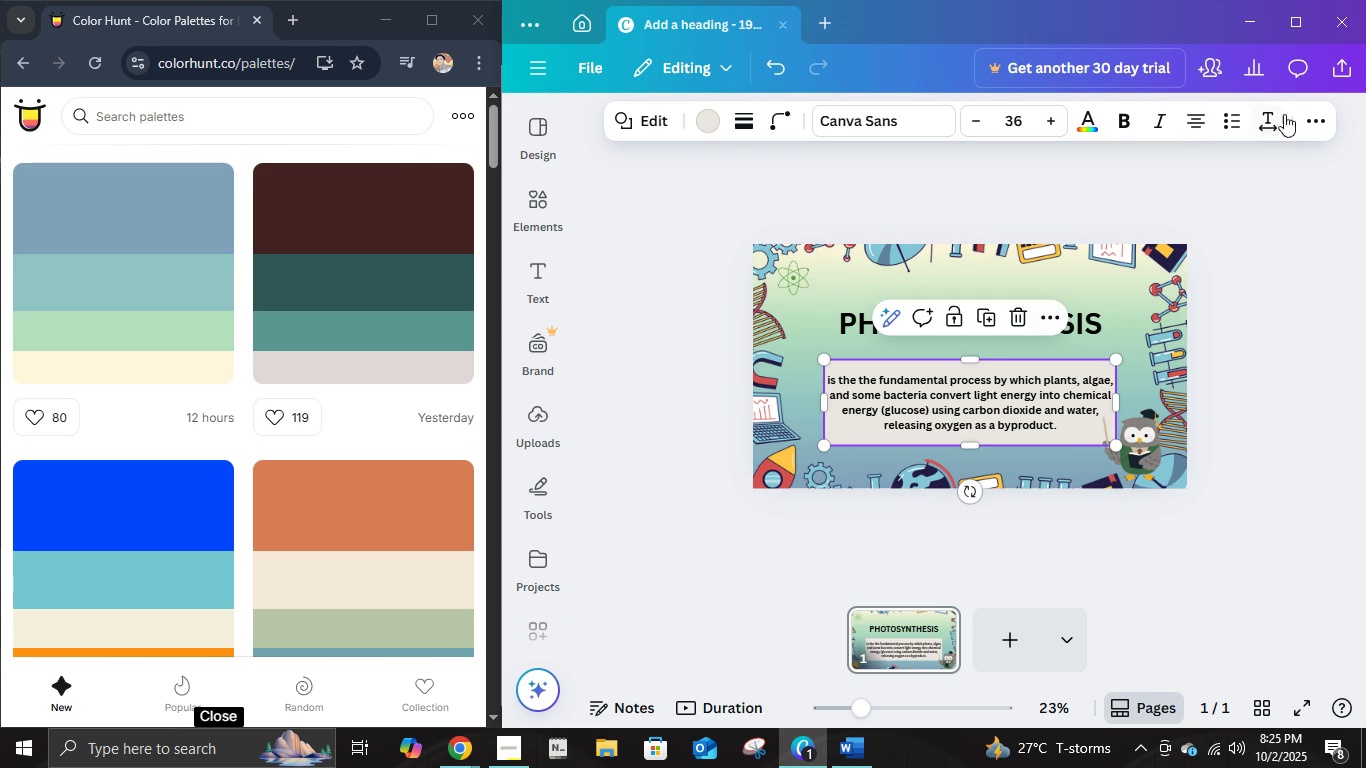 
left_click([1308, 113])
 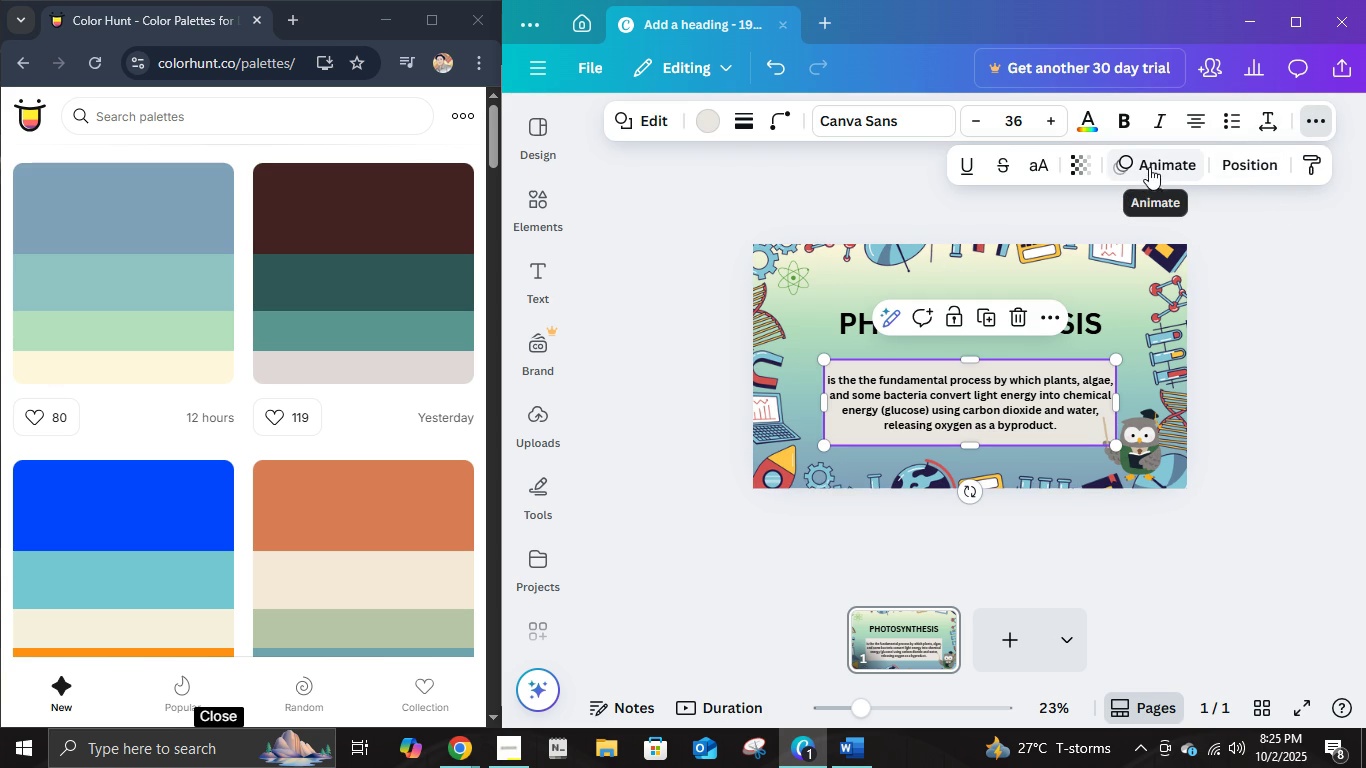 
left_click([1121, 160])
 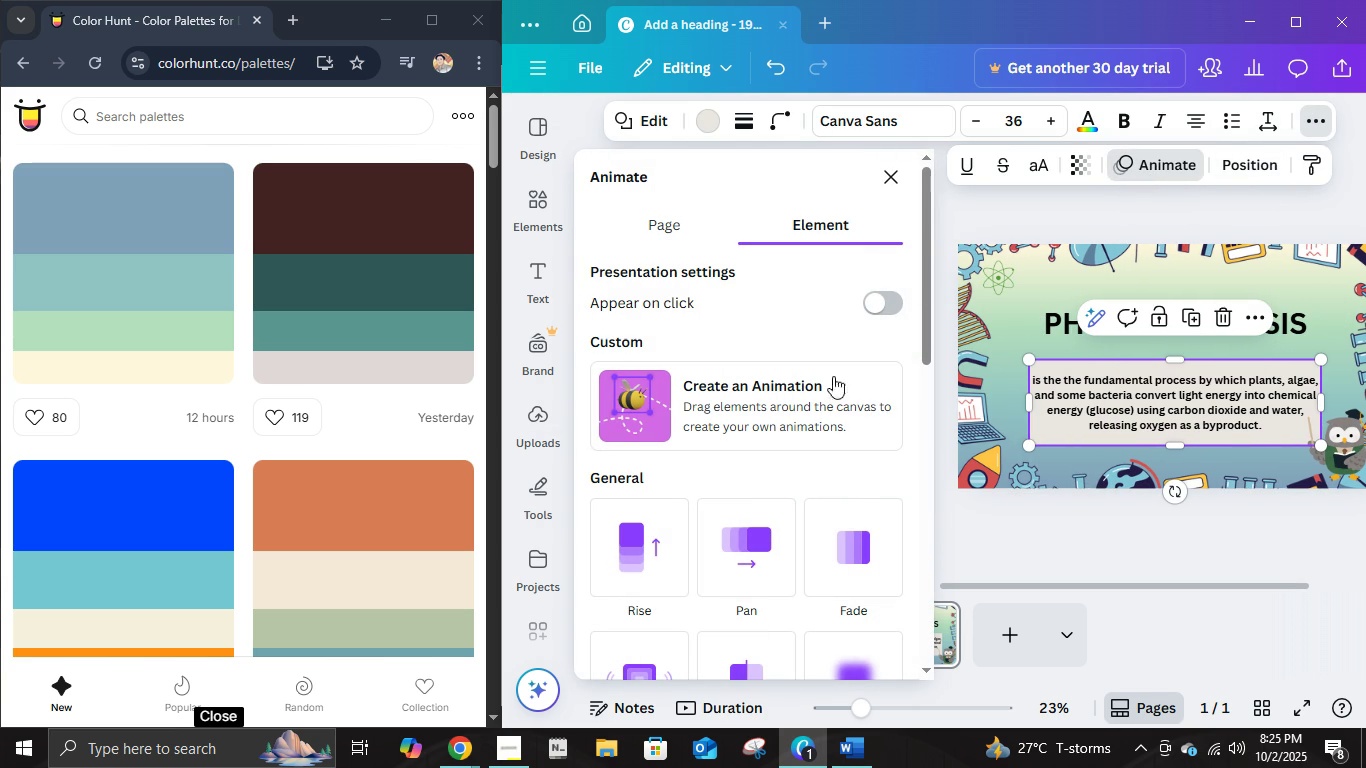 
left_click([1297, 28])
 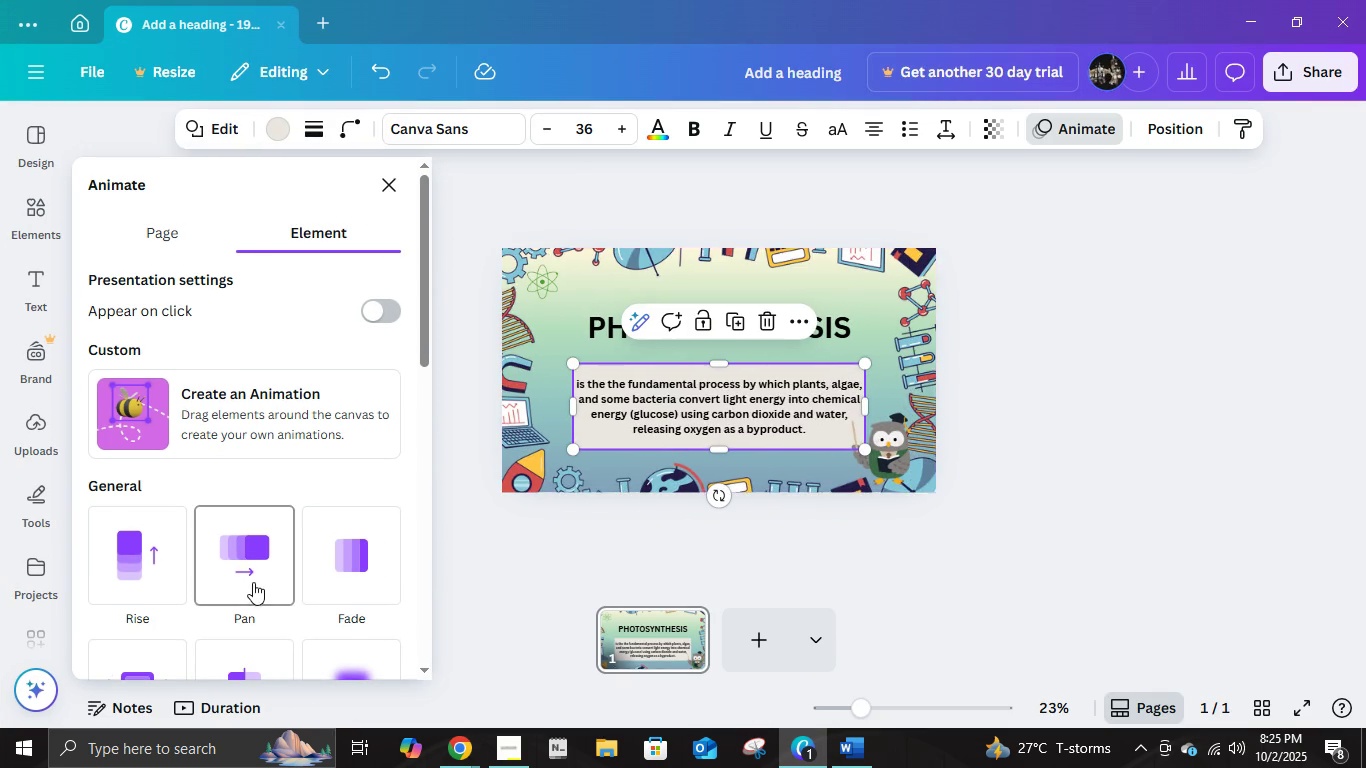 
scroll: coordinate [254, 580], scroll_direction: down, amount: 2.0
 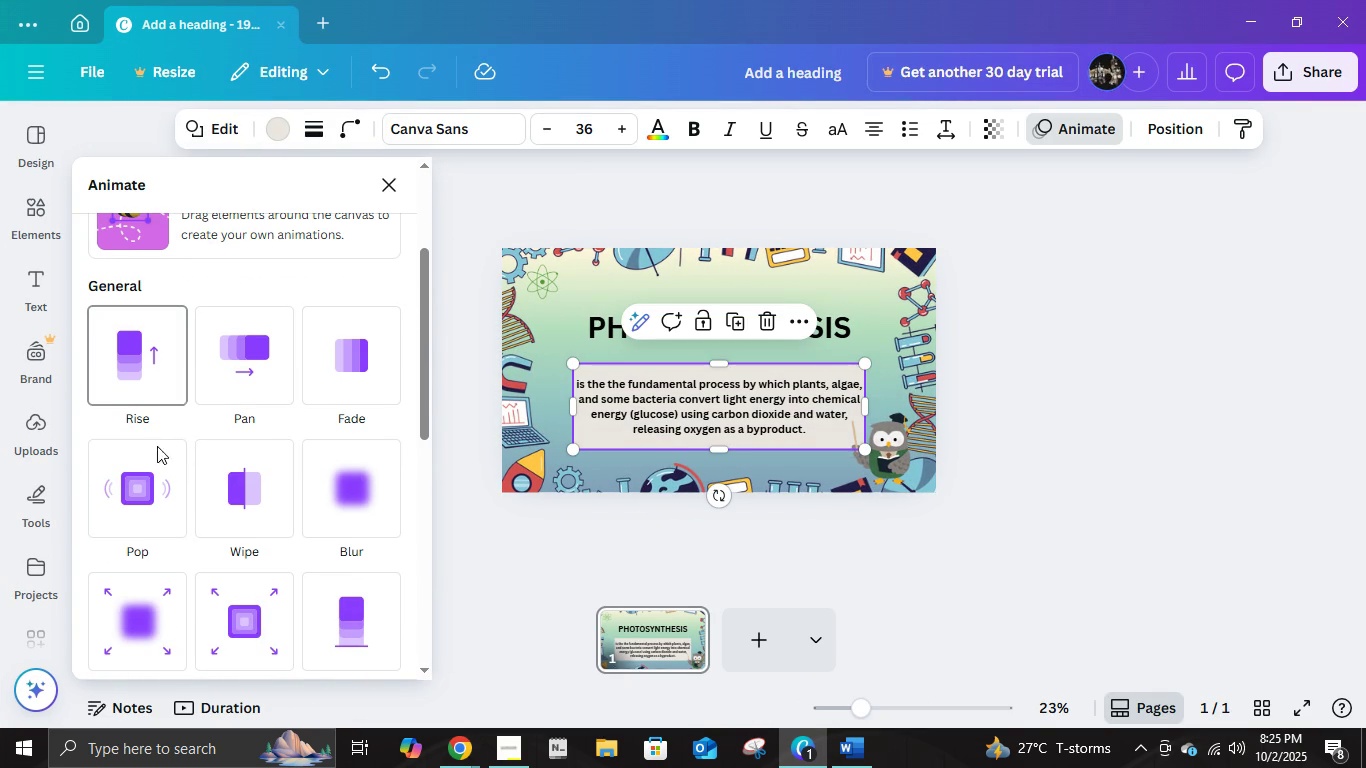 
wait(9.84)
 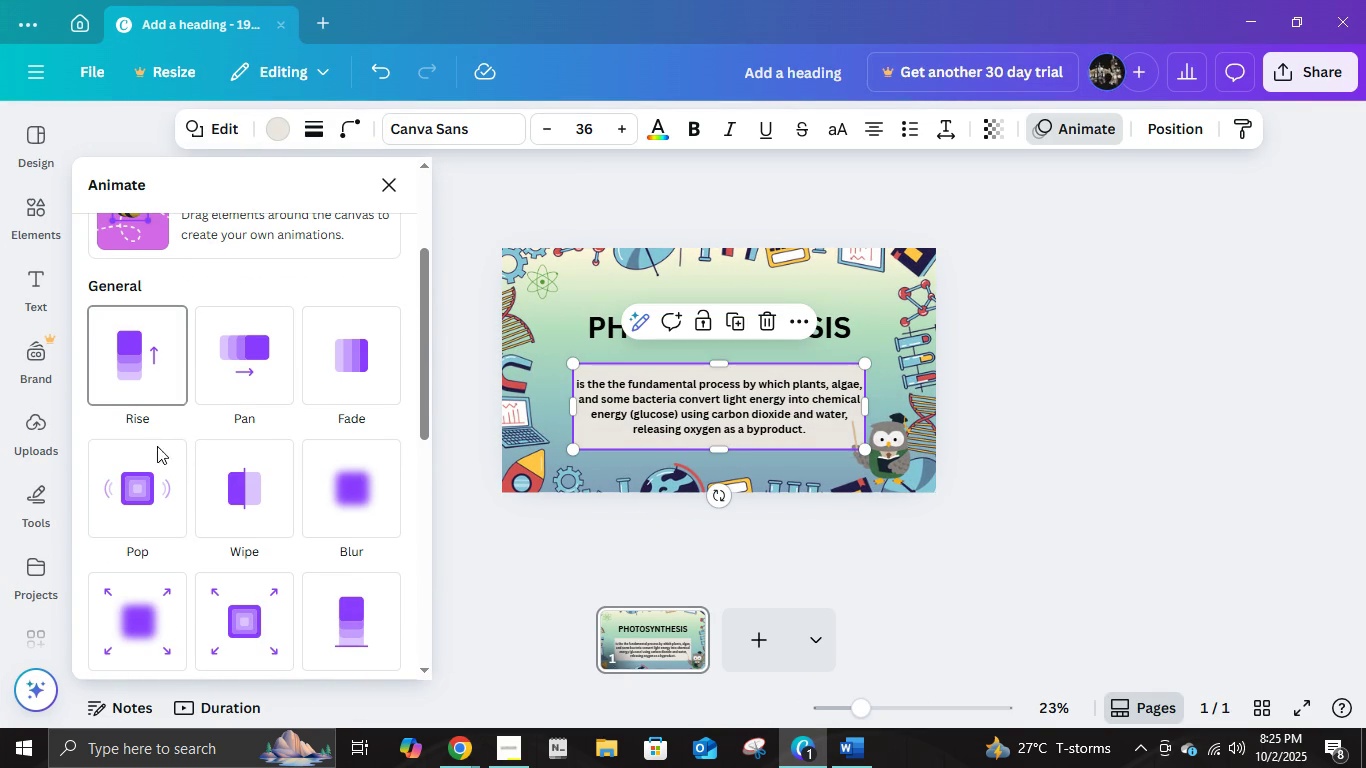 
scroll: coordinate [328, 499], scroll_direction: down, amount: 2.0
 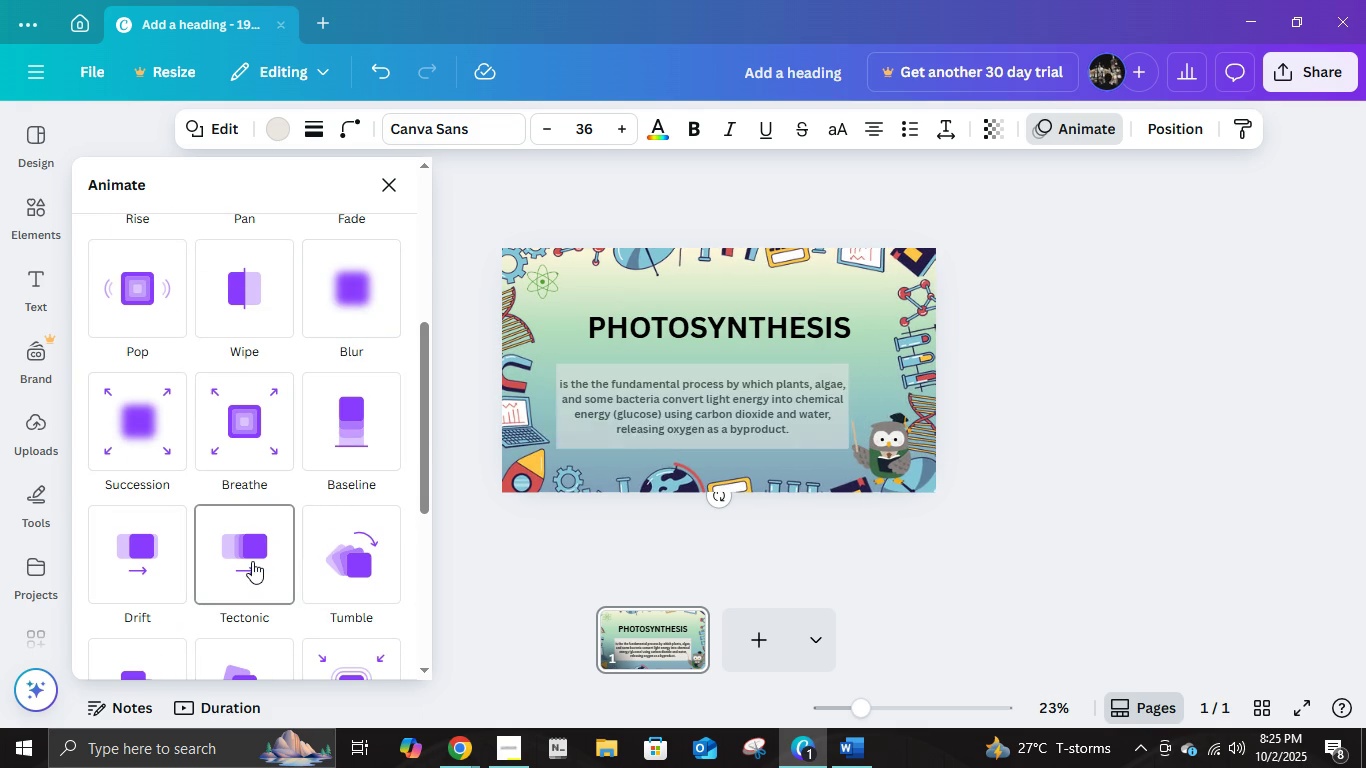 
wait(6.56)
 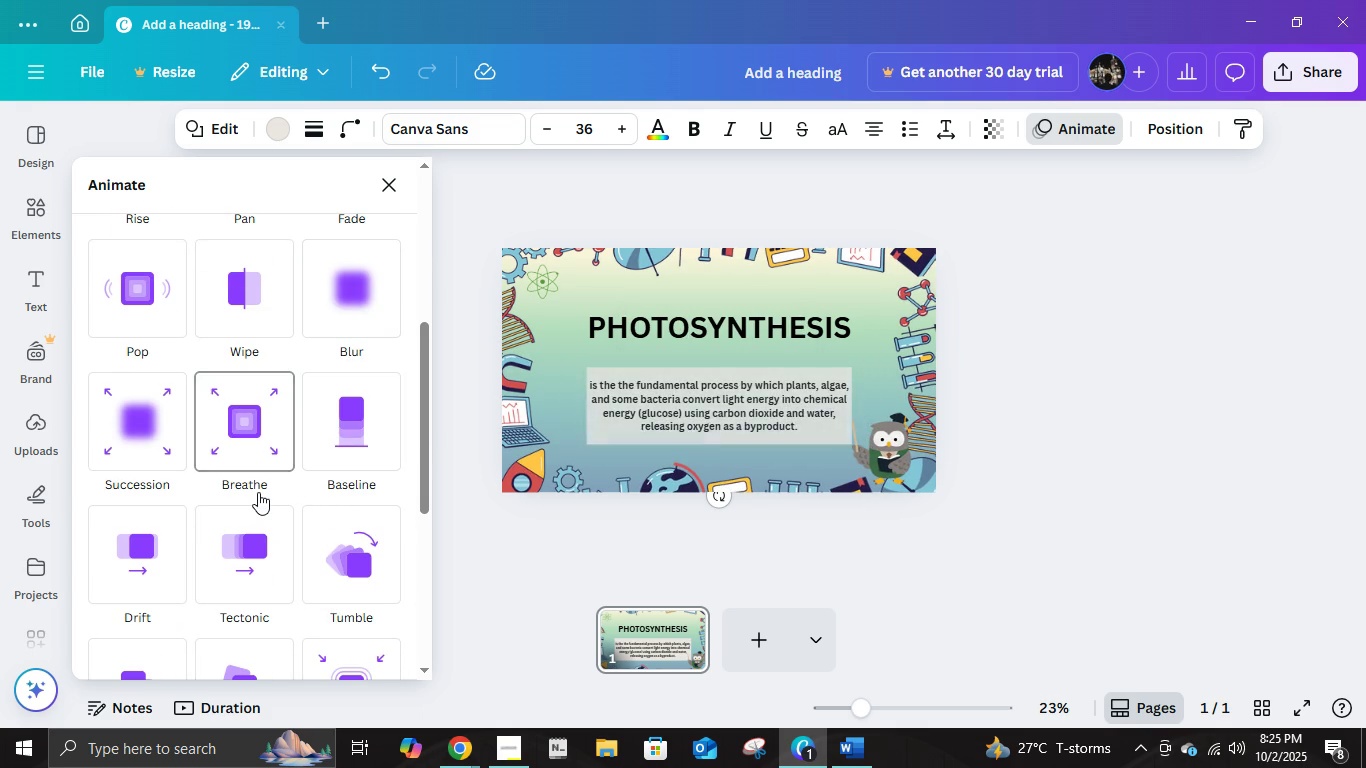 
scroll: coordinate [353, 556], scroll_direction: down, amount: 3.0
 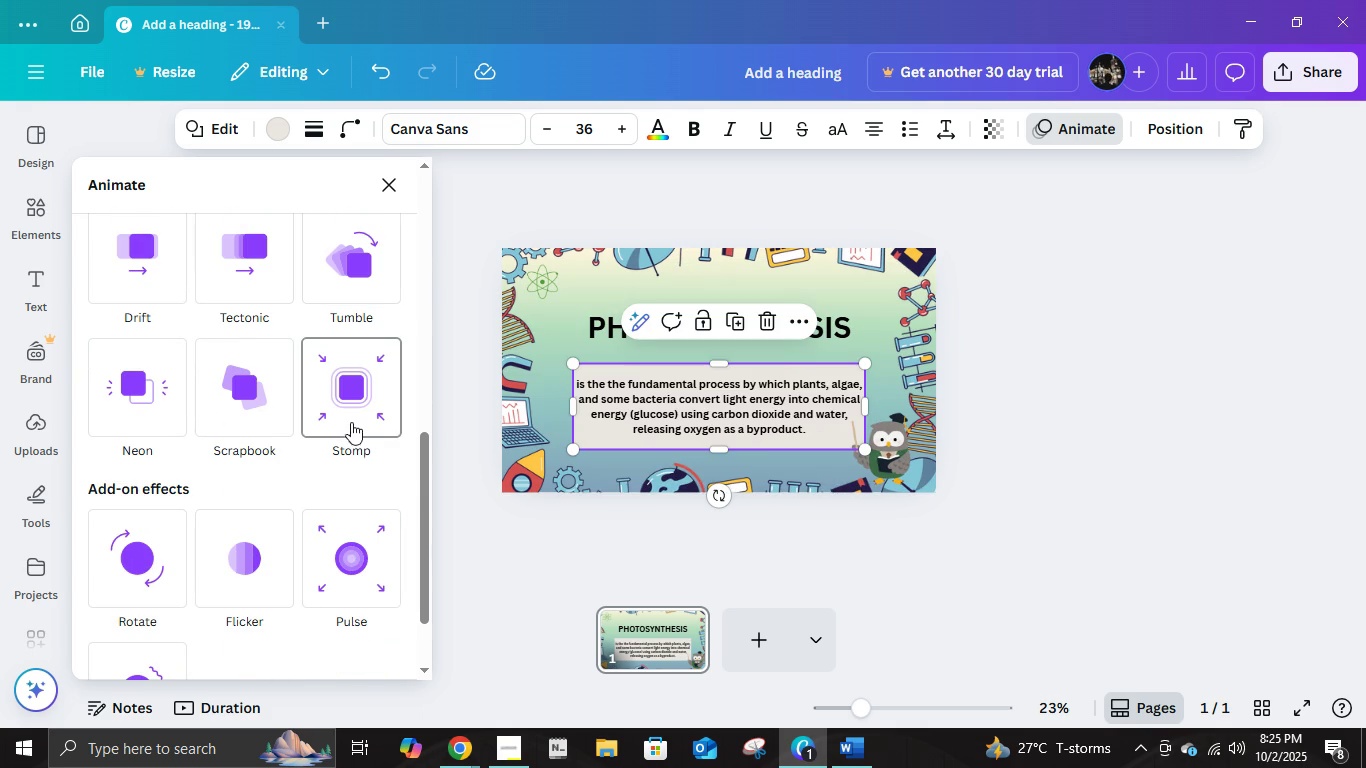 
mouse_move([177, 422])
 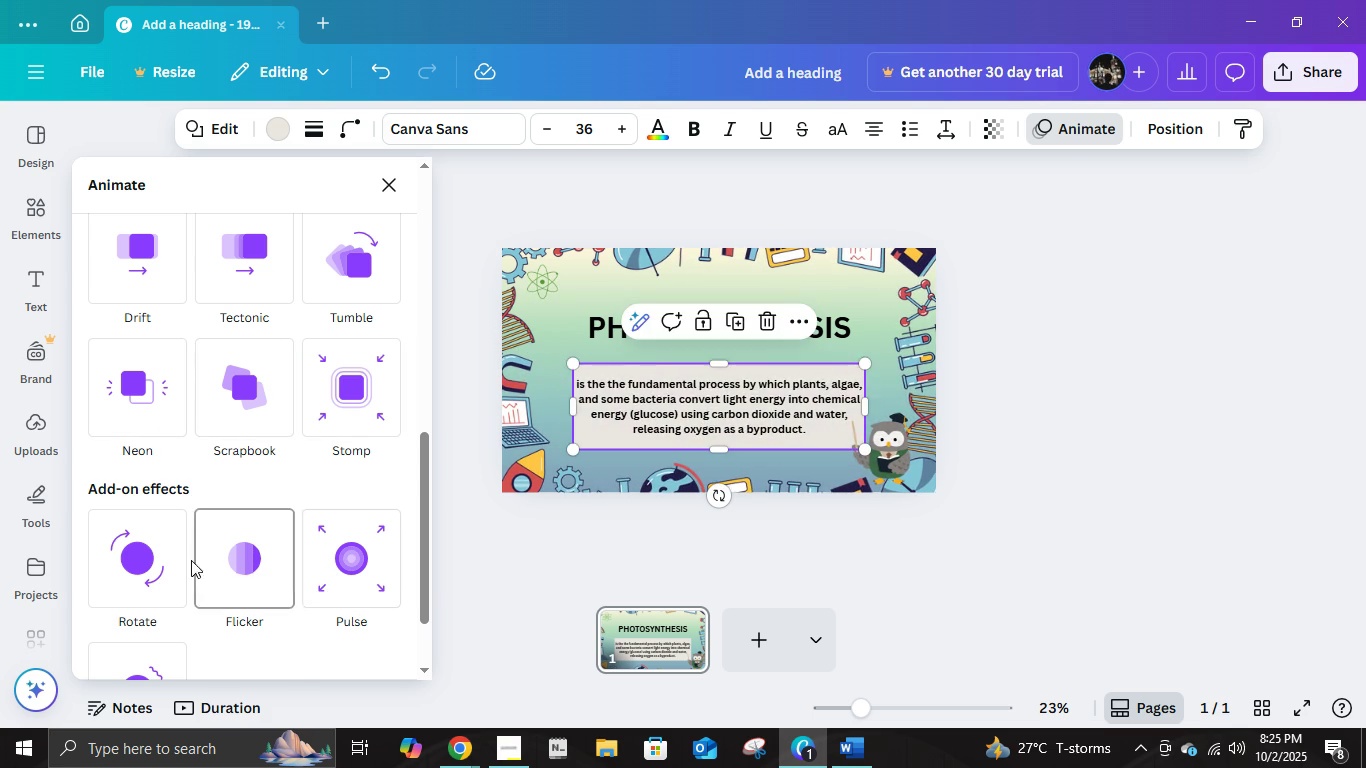 
wait(5.05)
 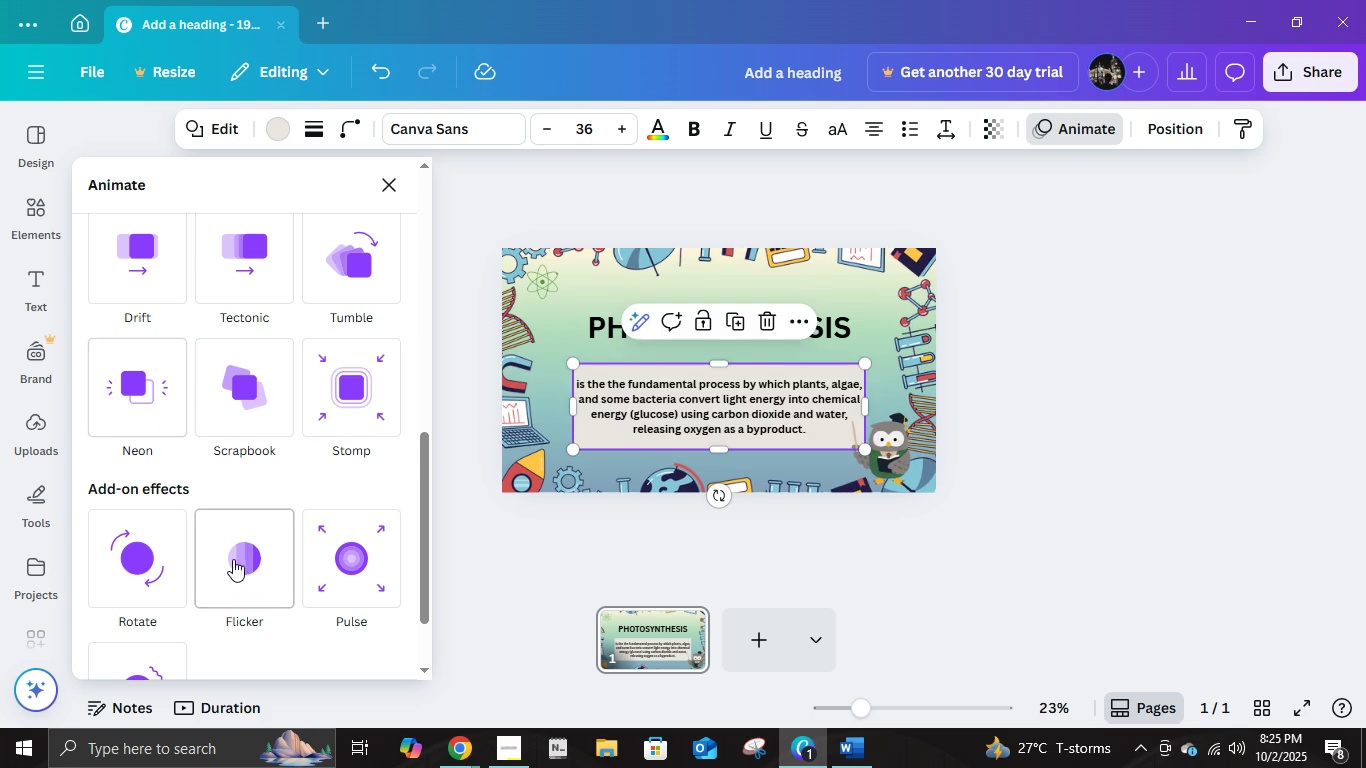 
scroll: coordinate [177, 561], scroll_direction: down, amount: 2.0
 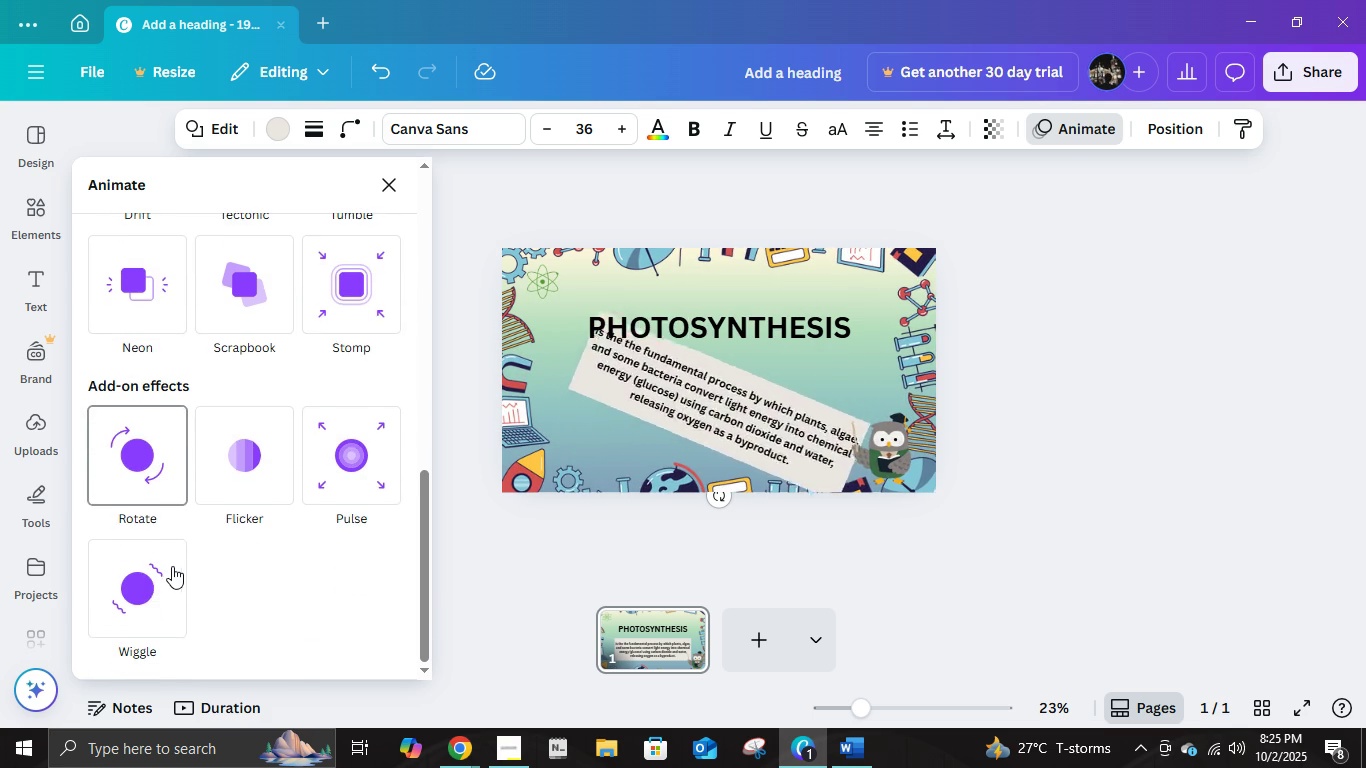 
mouse_move([163, 550])
 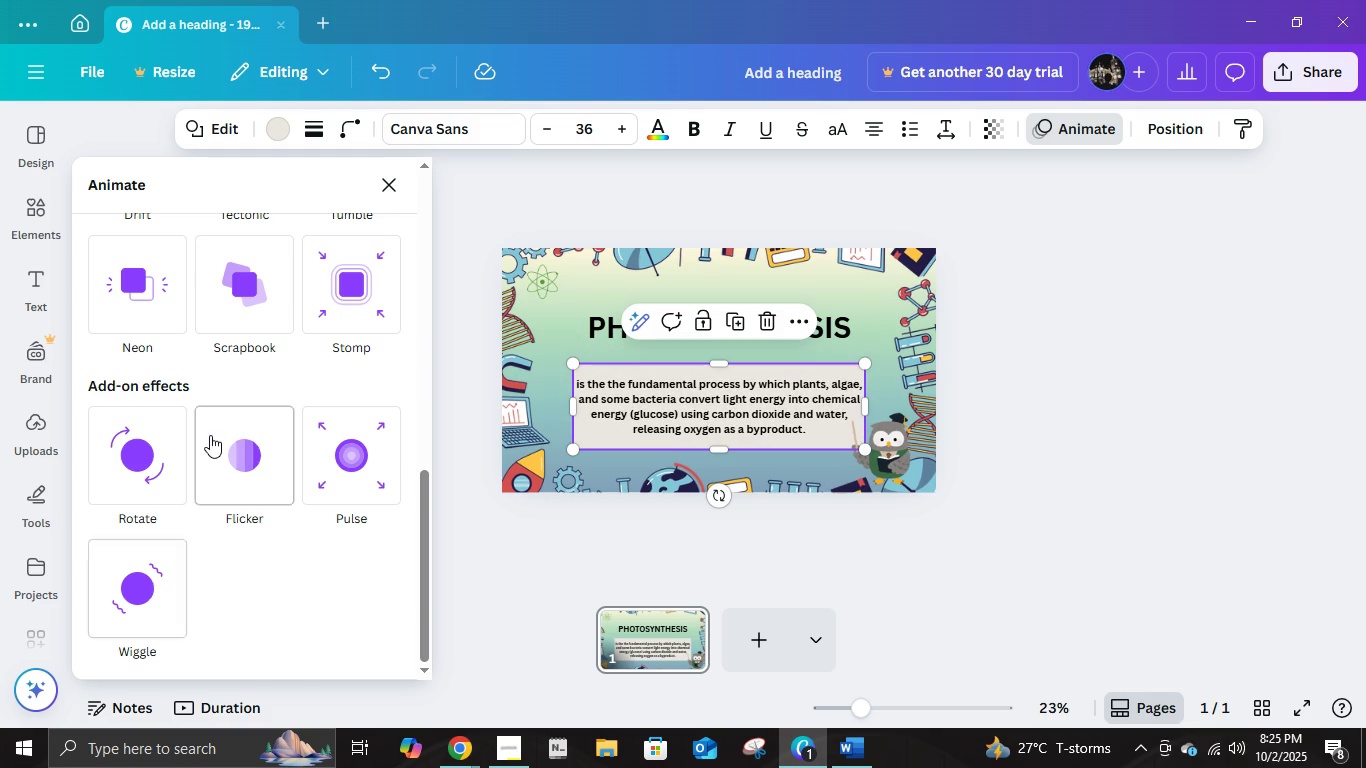 
scroll: coordinate [210, 435], scroll_direction: up, amount: 8.0
 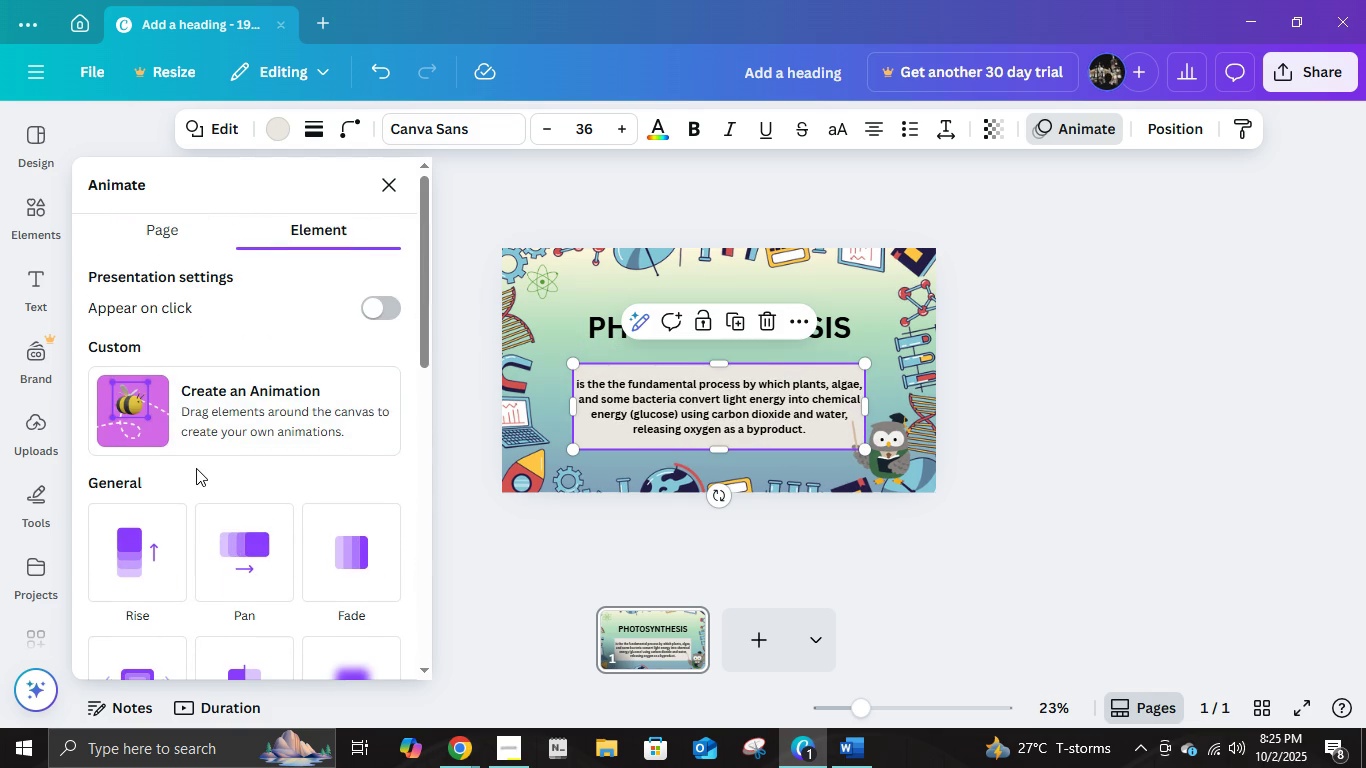 
scroll: coordinate [268, 593], scroll_direction: down, amount: 3.0
 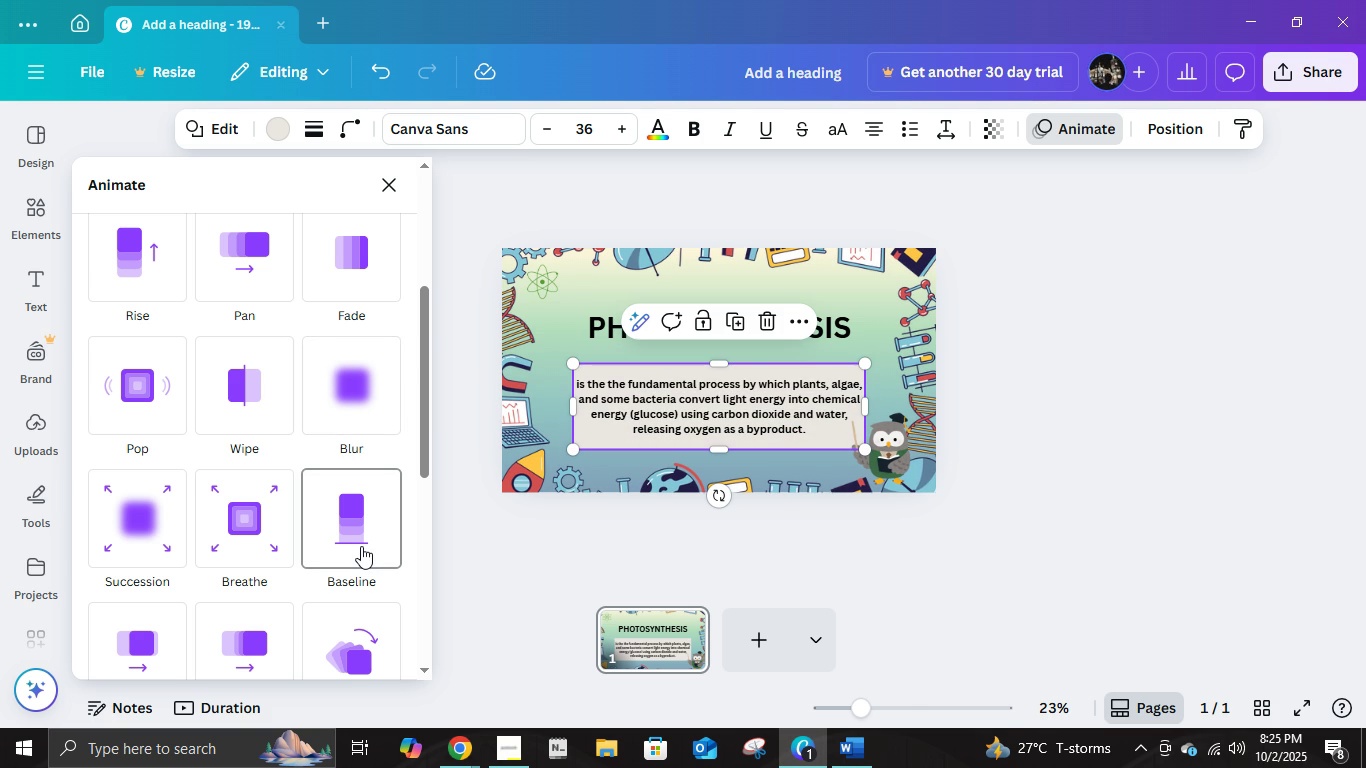 
wait(6.05)
 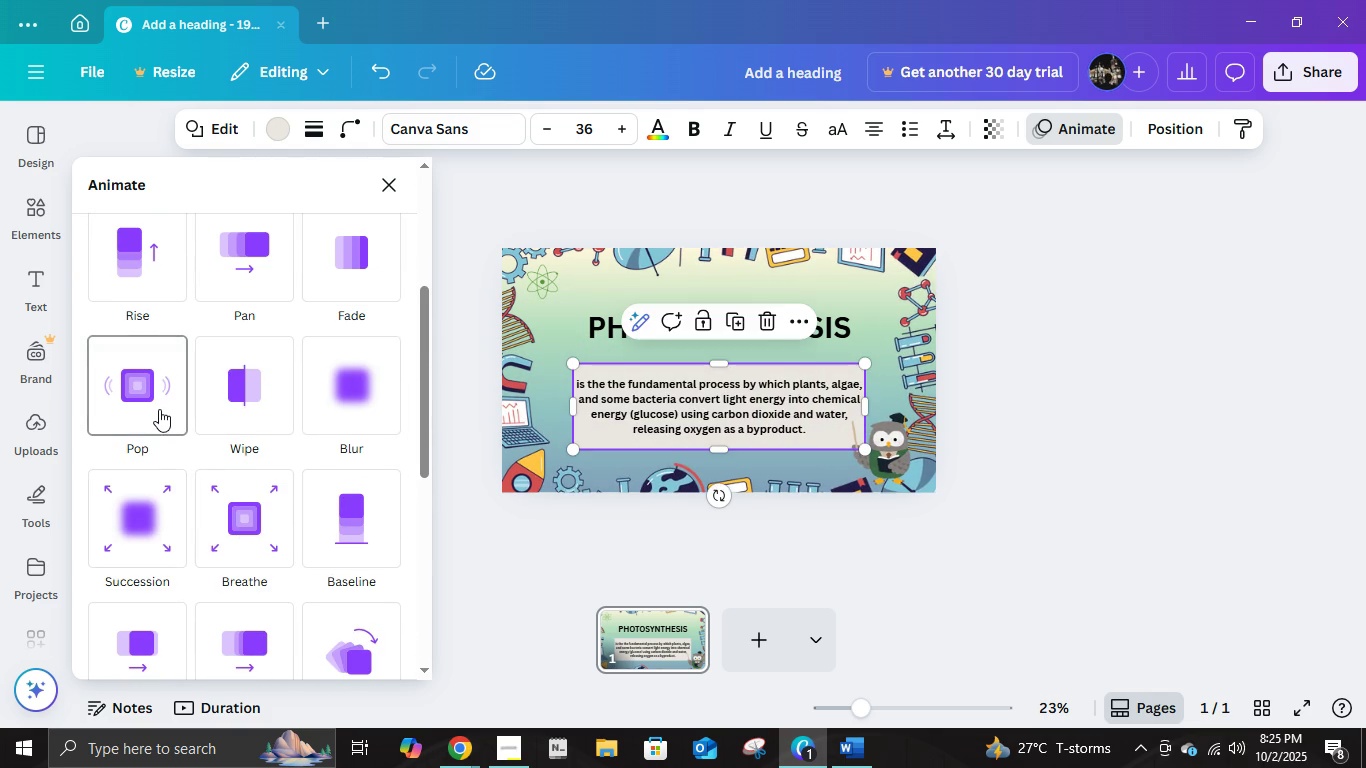 
scroll: coordinate [235, 621], scroll_direction: down, amount: 2.0
 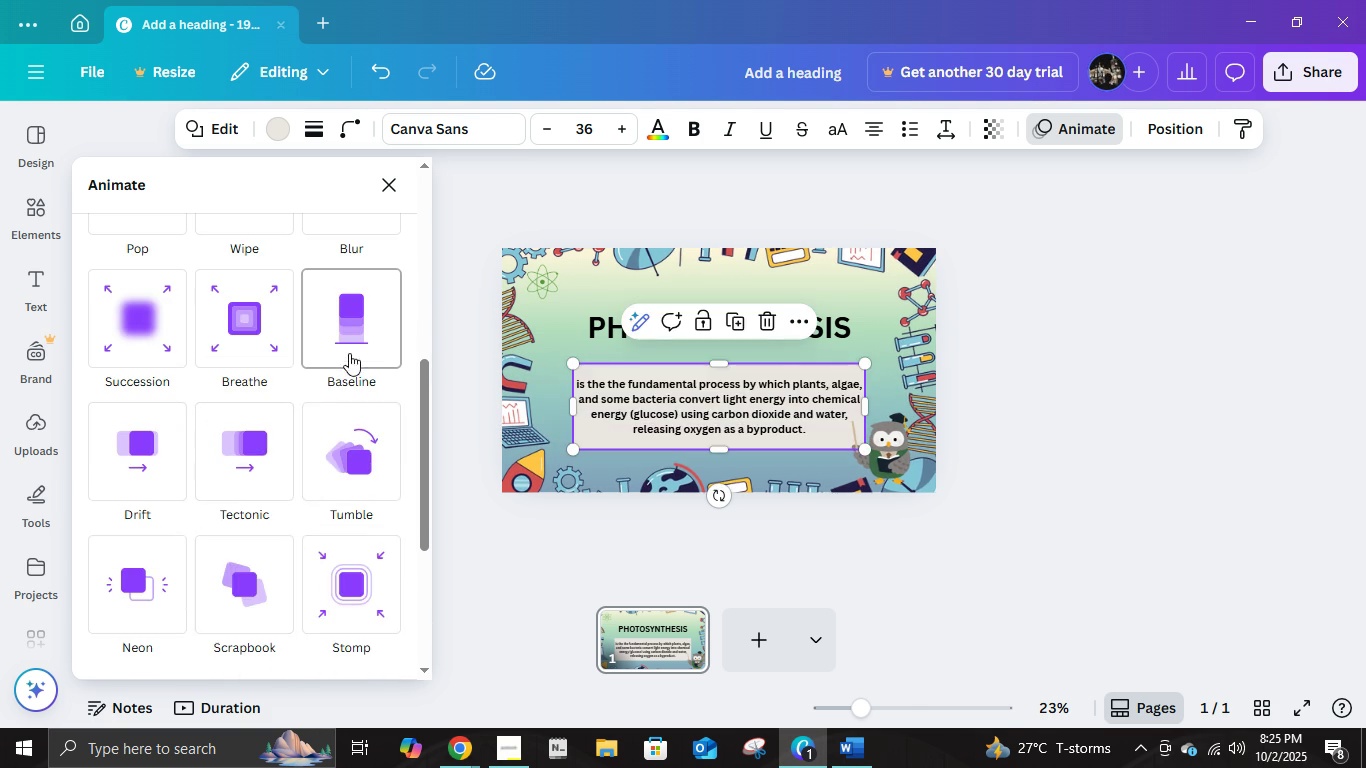 
left_click([349, 353])
 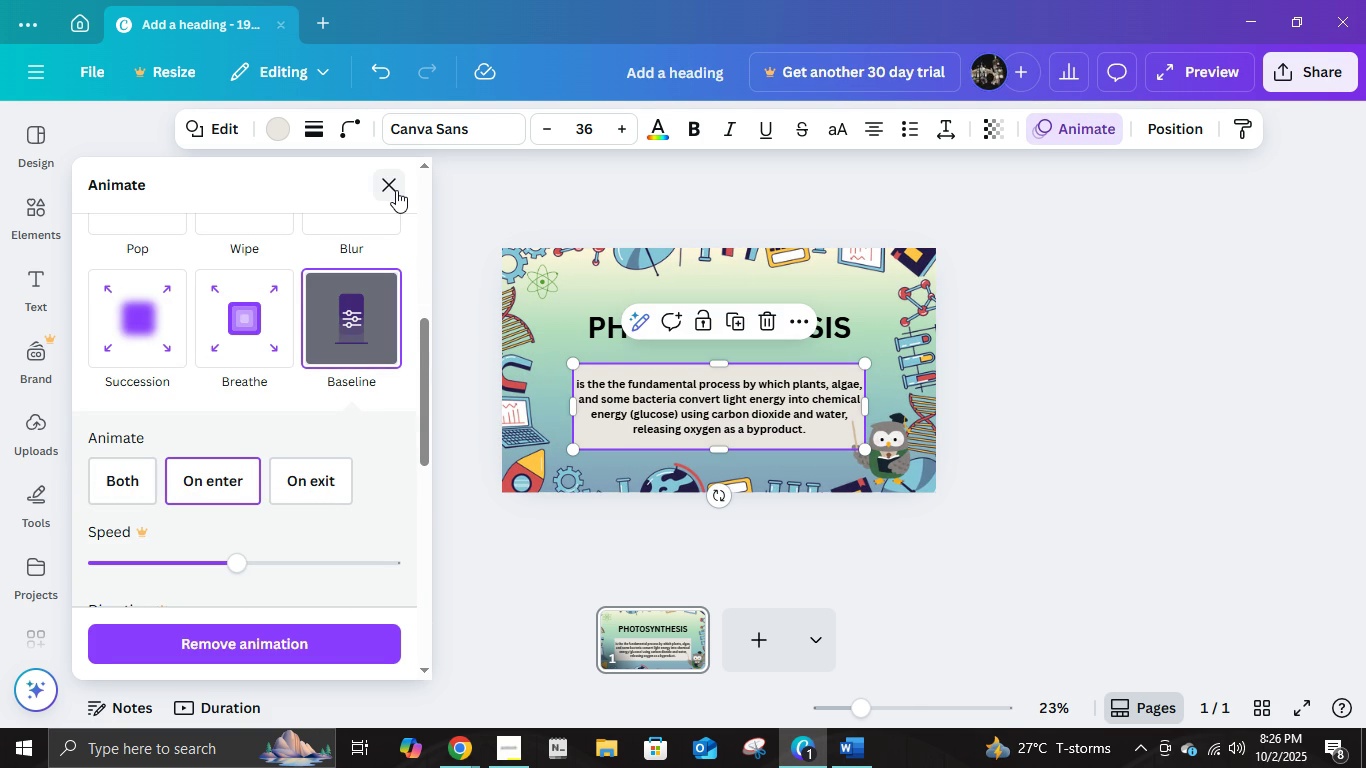 
wait(6.16)
 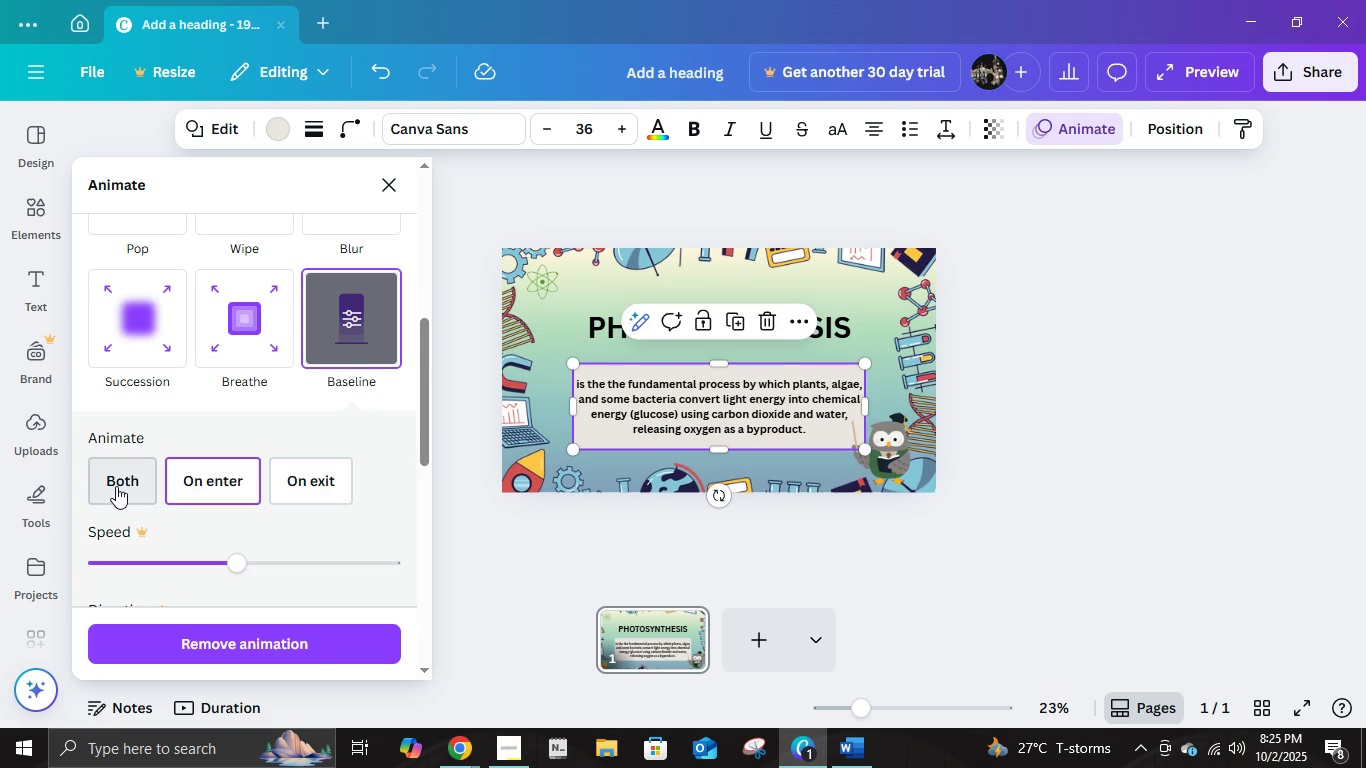 
left_click([825, 223])
 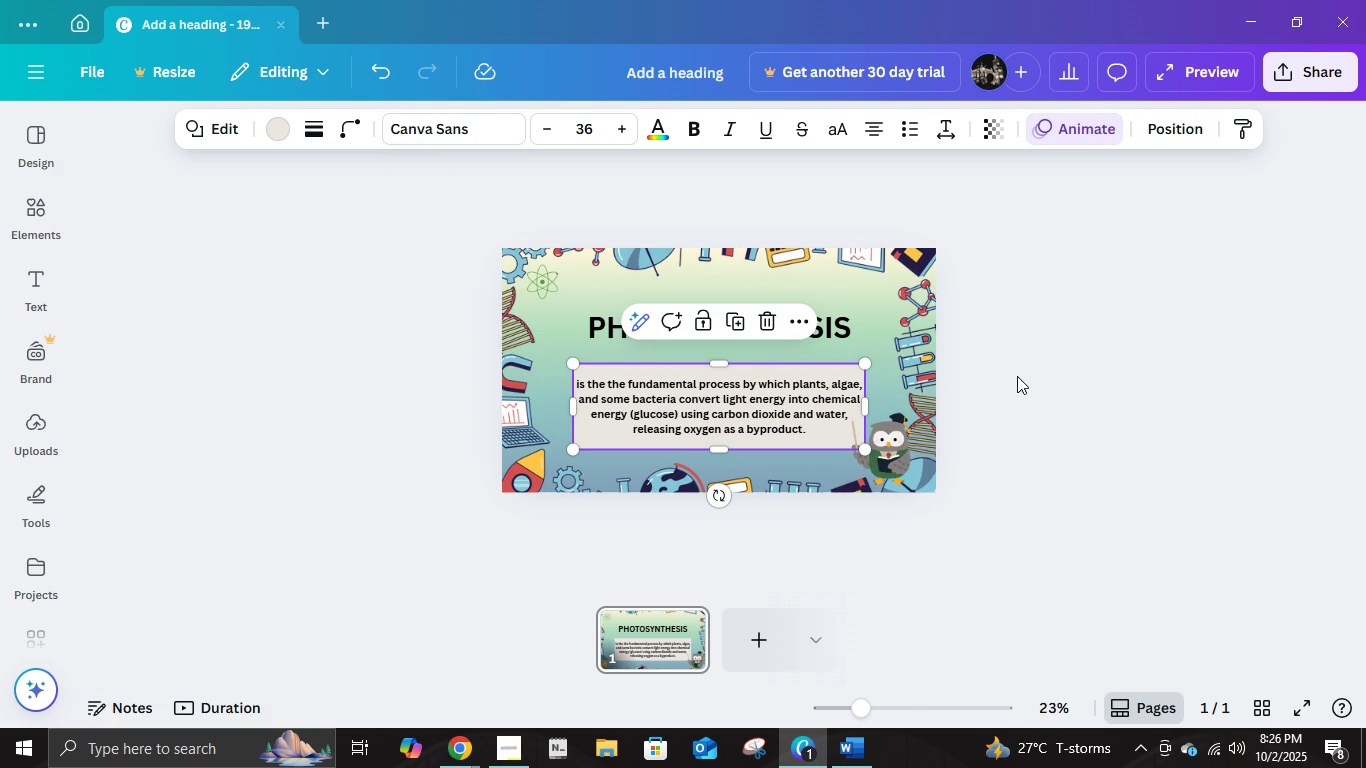 
left_click([1021, 376])
 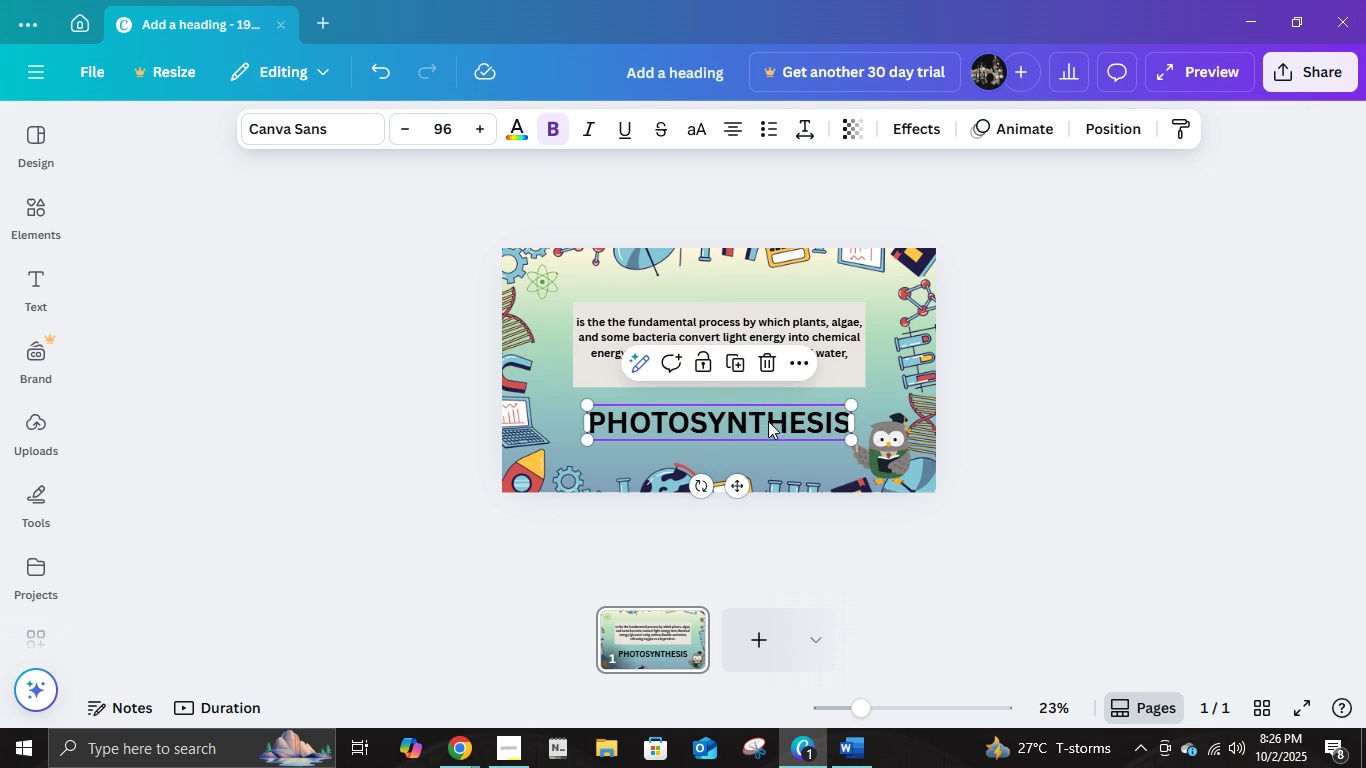 
wait(5.19)
 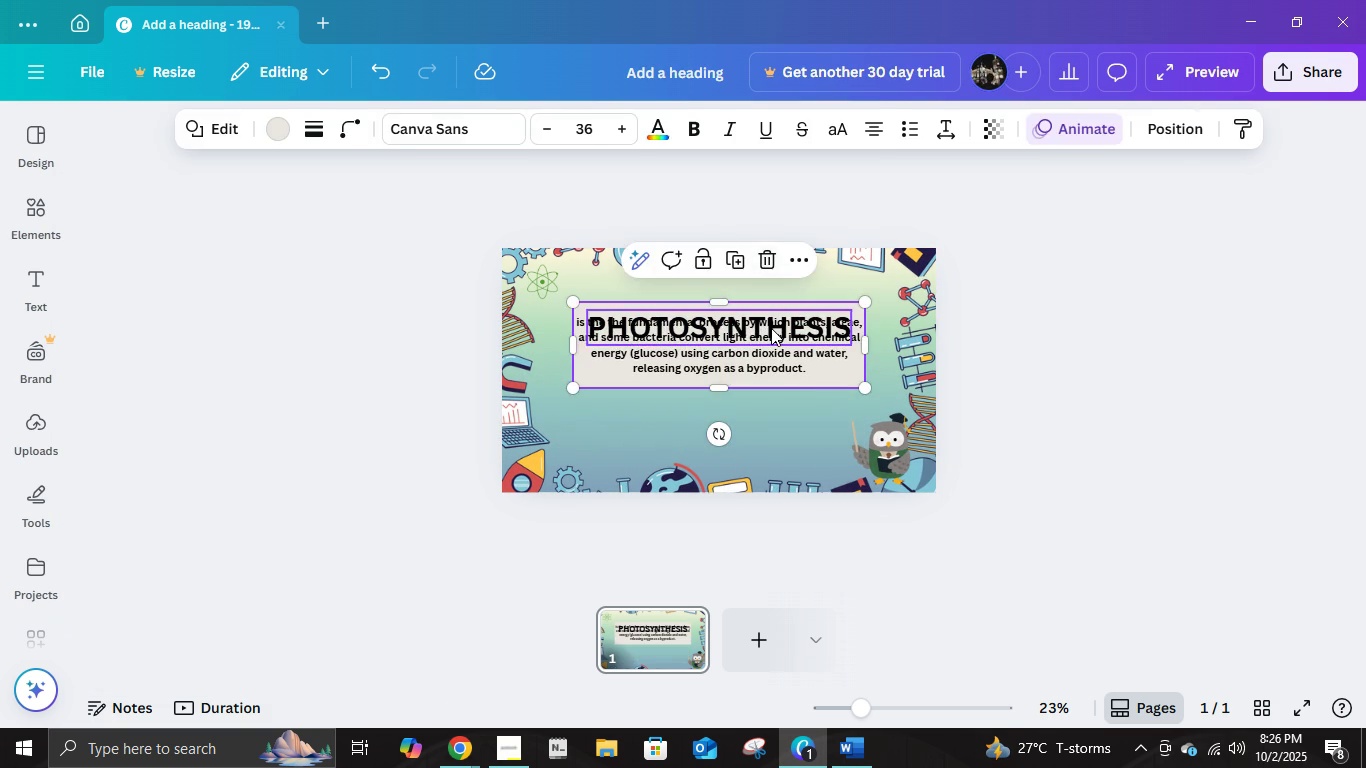 
left_click([1062, 368])
 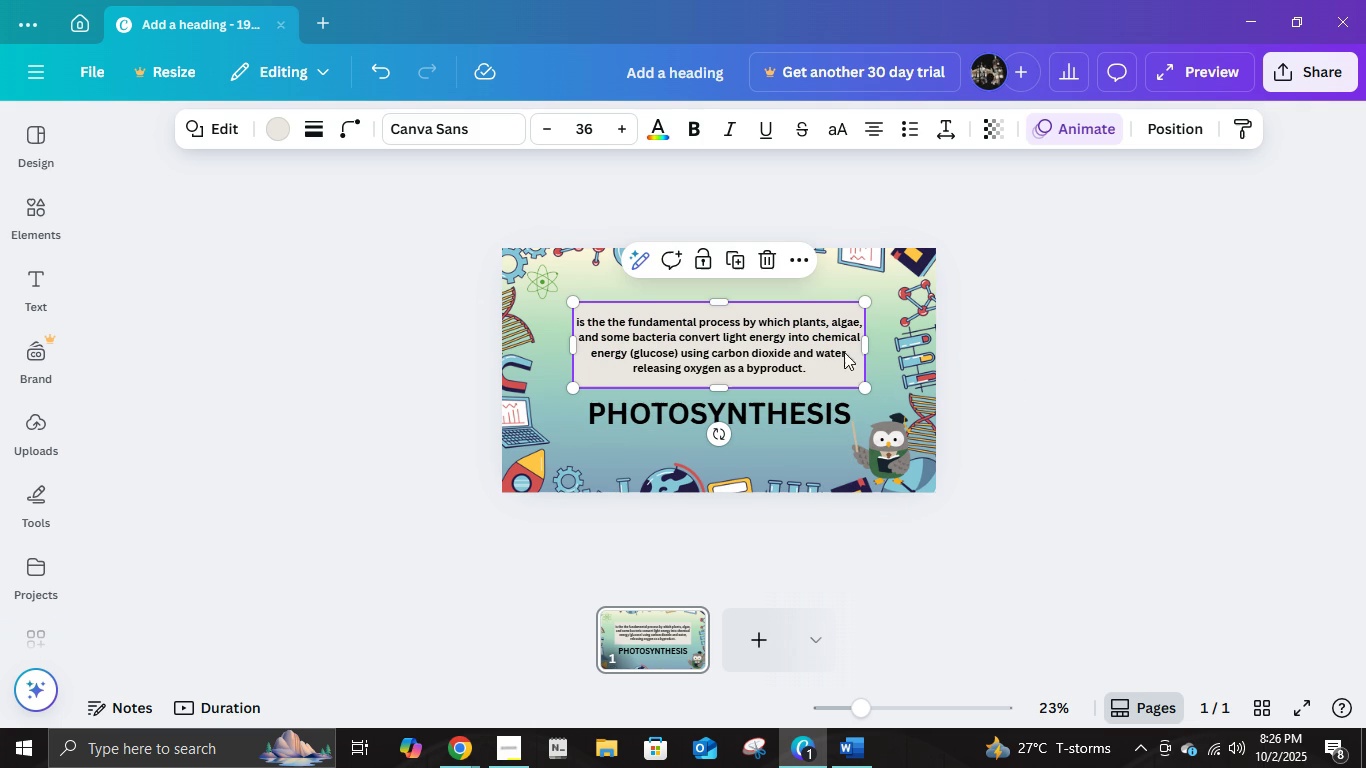 
left_click([845, 352])
 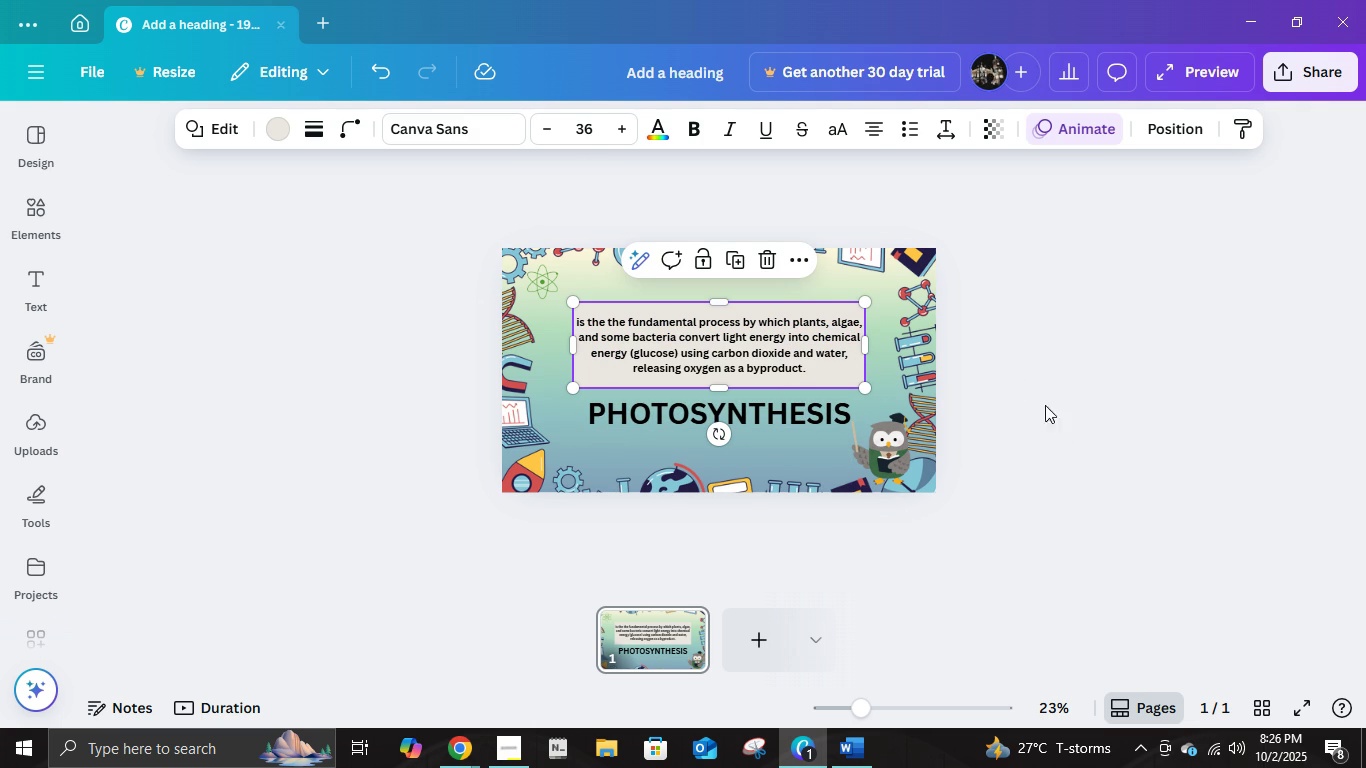 
wait(5.06)
 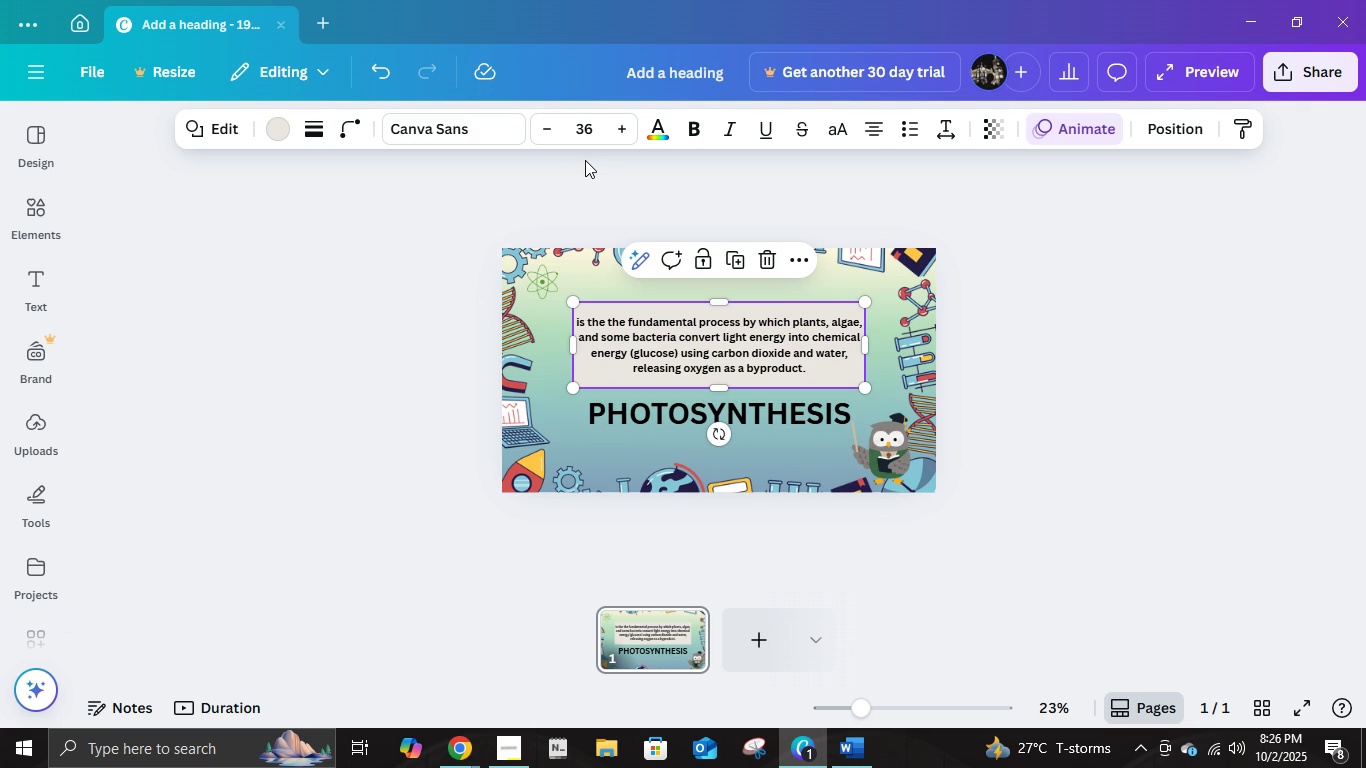 
left_click([1055, 129])
 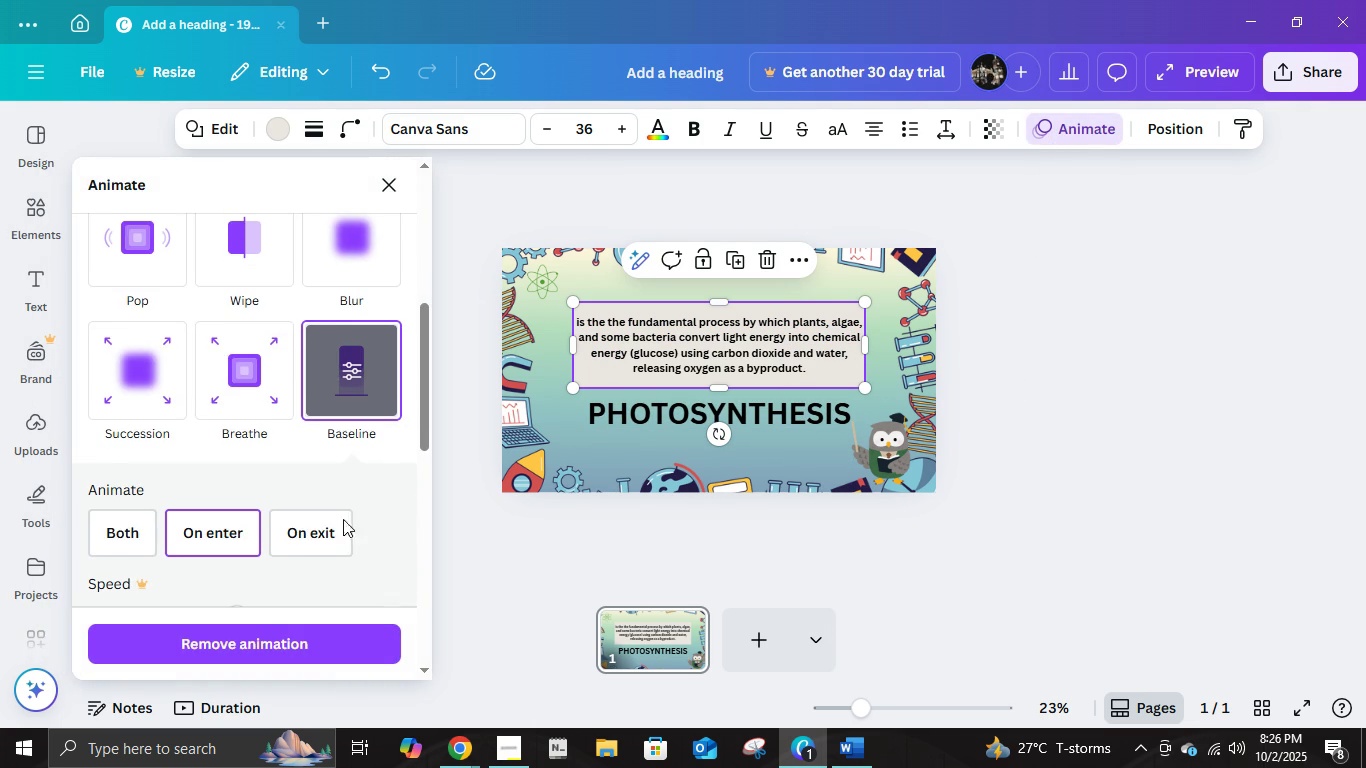 
scroll: coordinate [302, 381], scroll_direction: up, amount: 12.0
 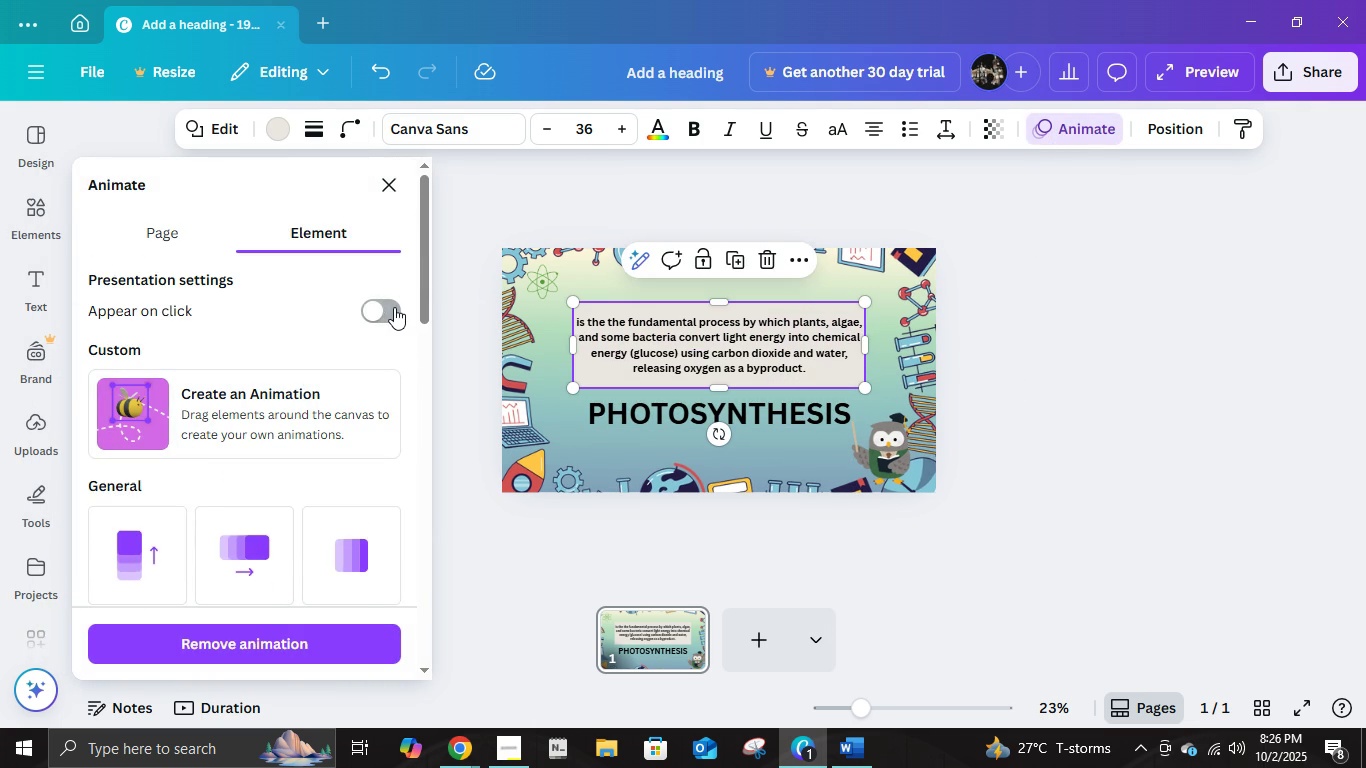 
left_click([394, 307])
 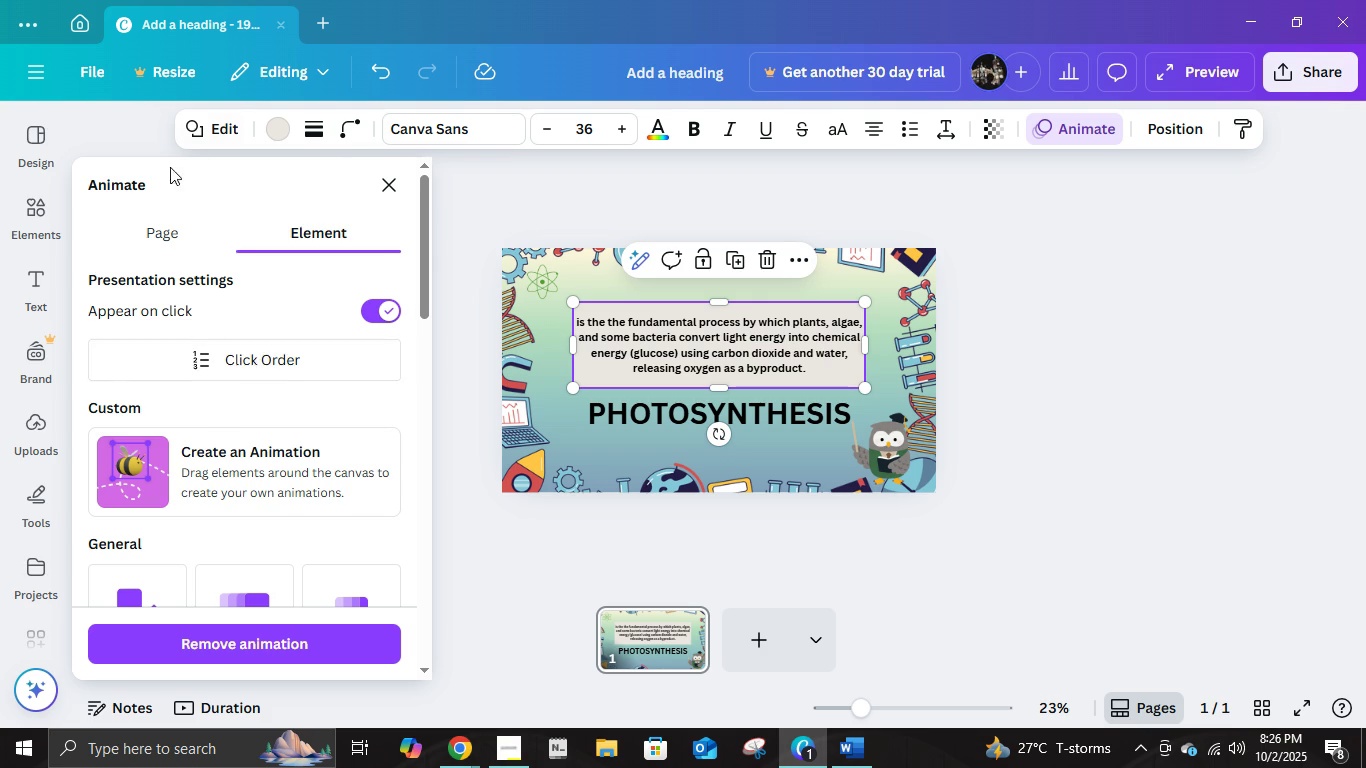 
left_click([174, 239])
 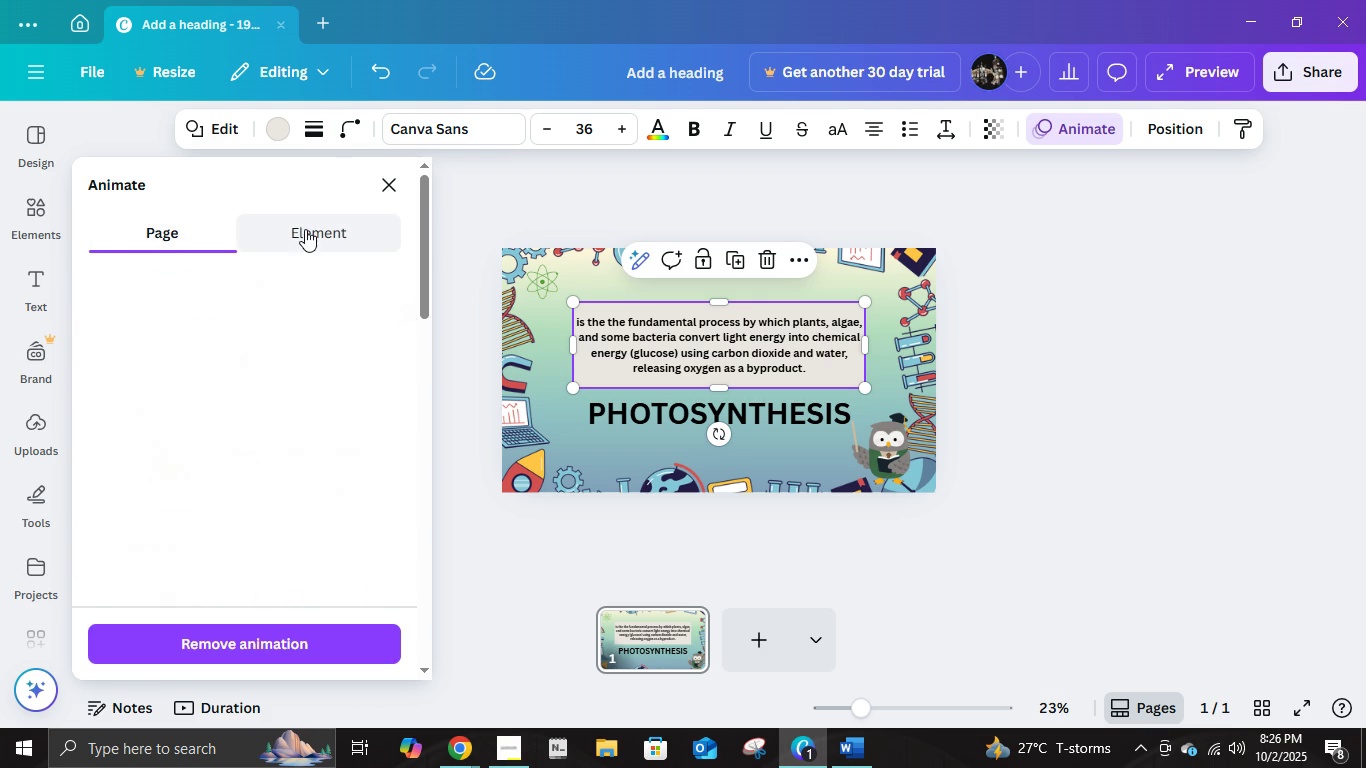 
left_click([305, 229])
 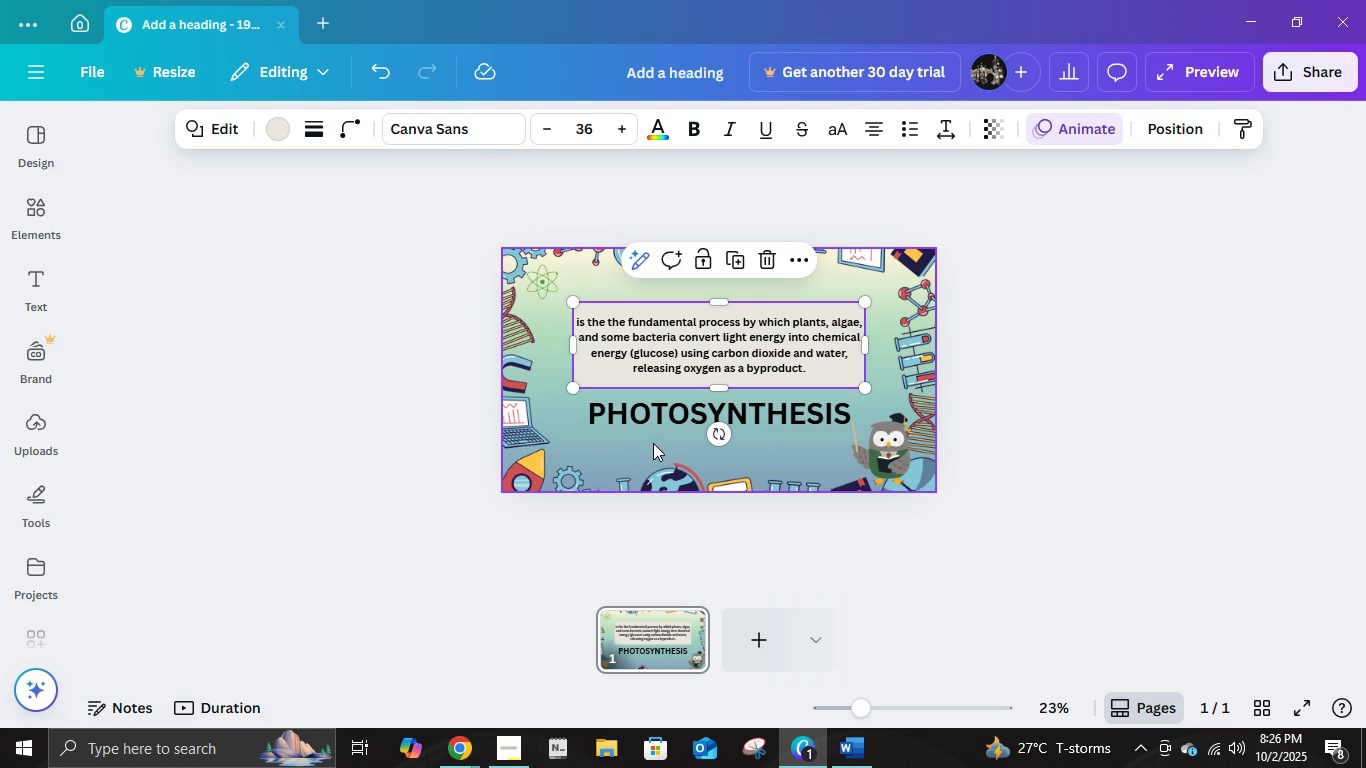 
left_click([1104, 475])
 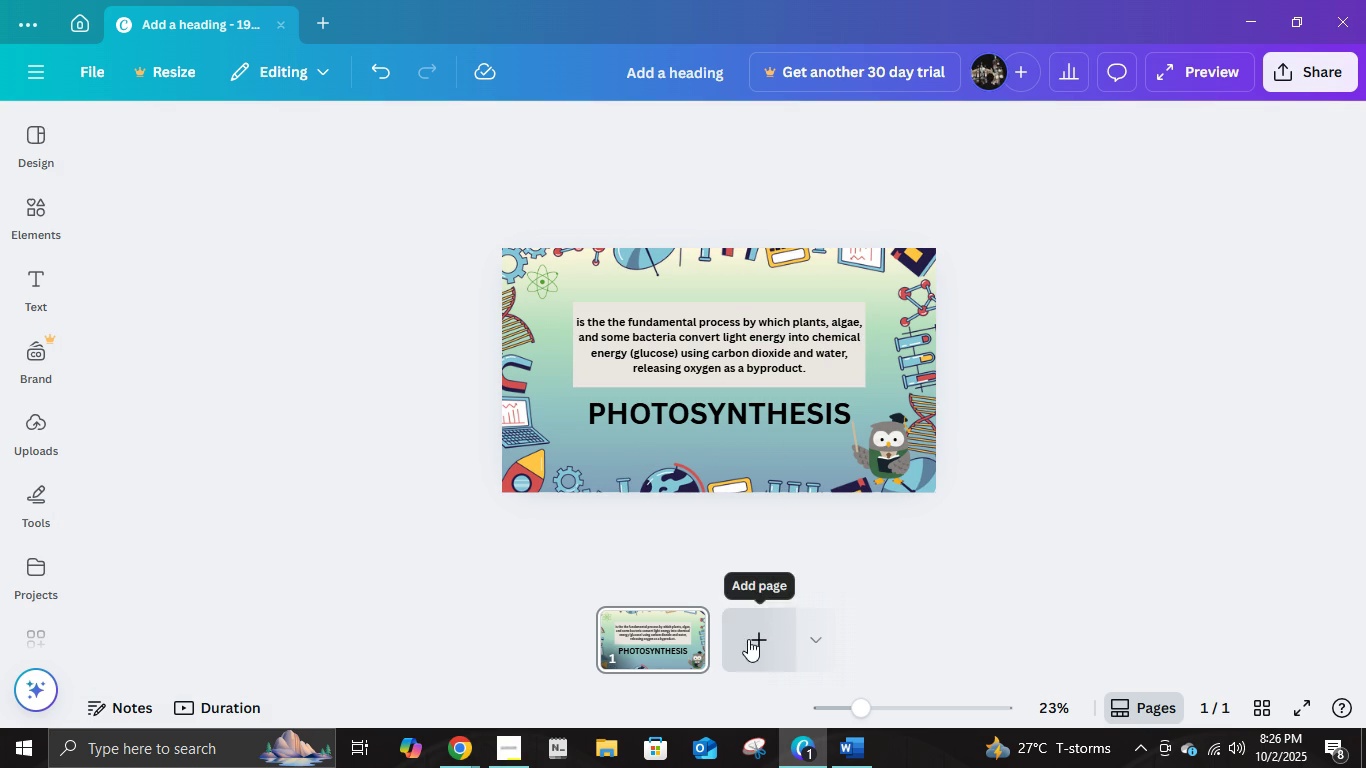 
left_click([669, 646])
 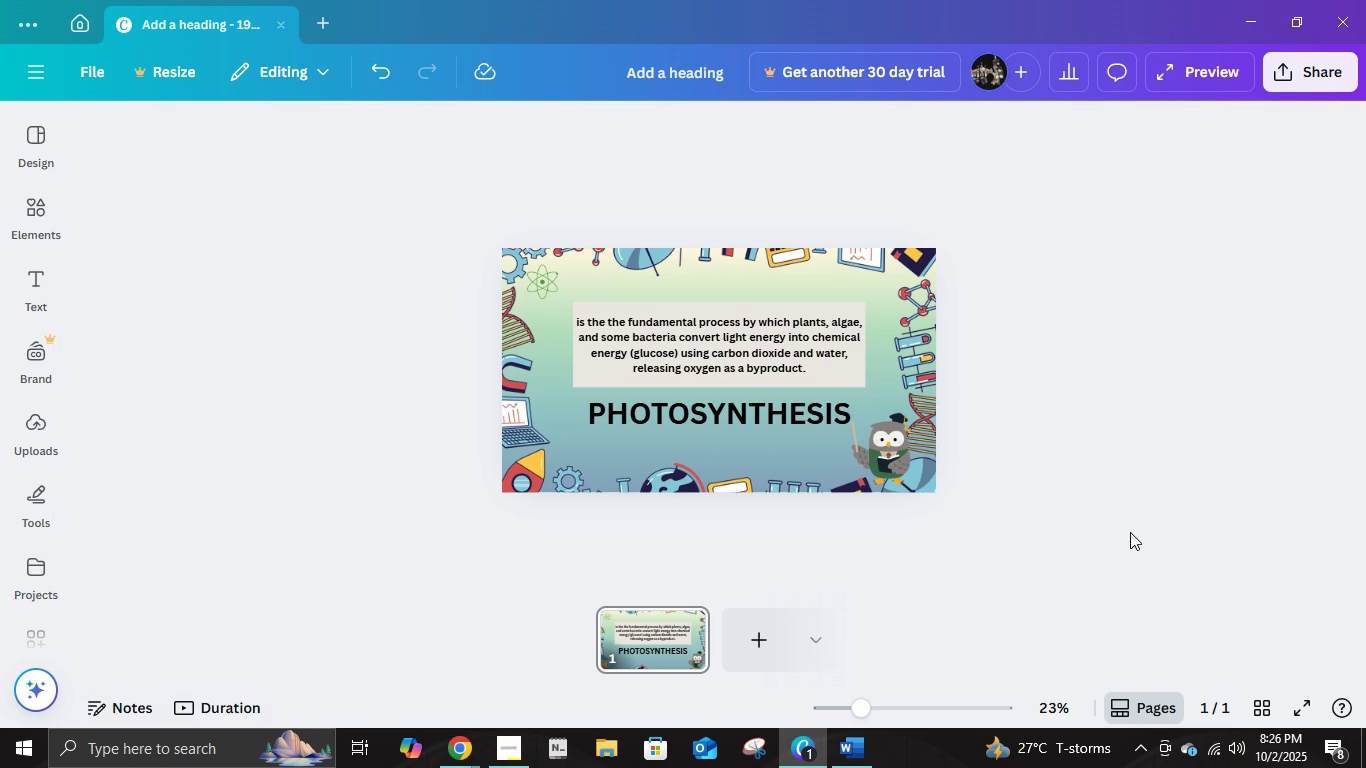 
left_click([1130, 532])
 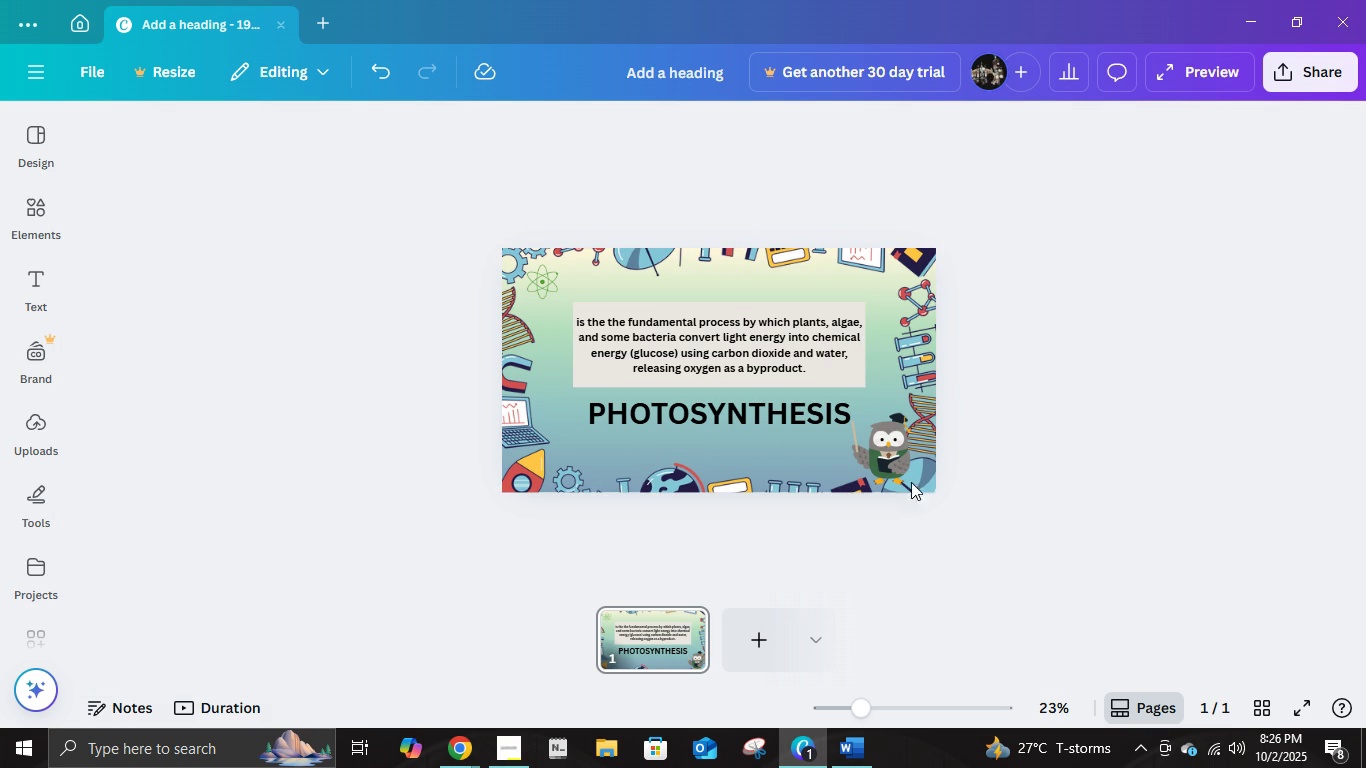 
left_click([891, 453])
 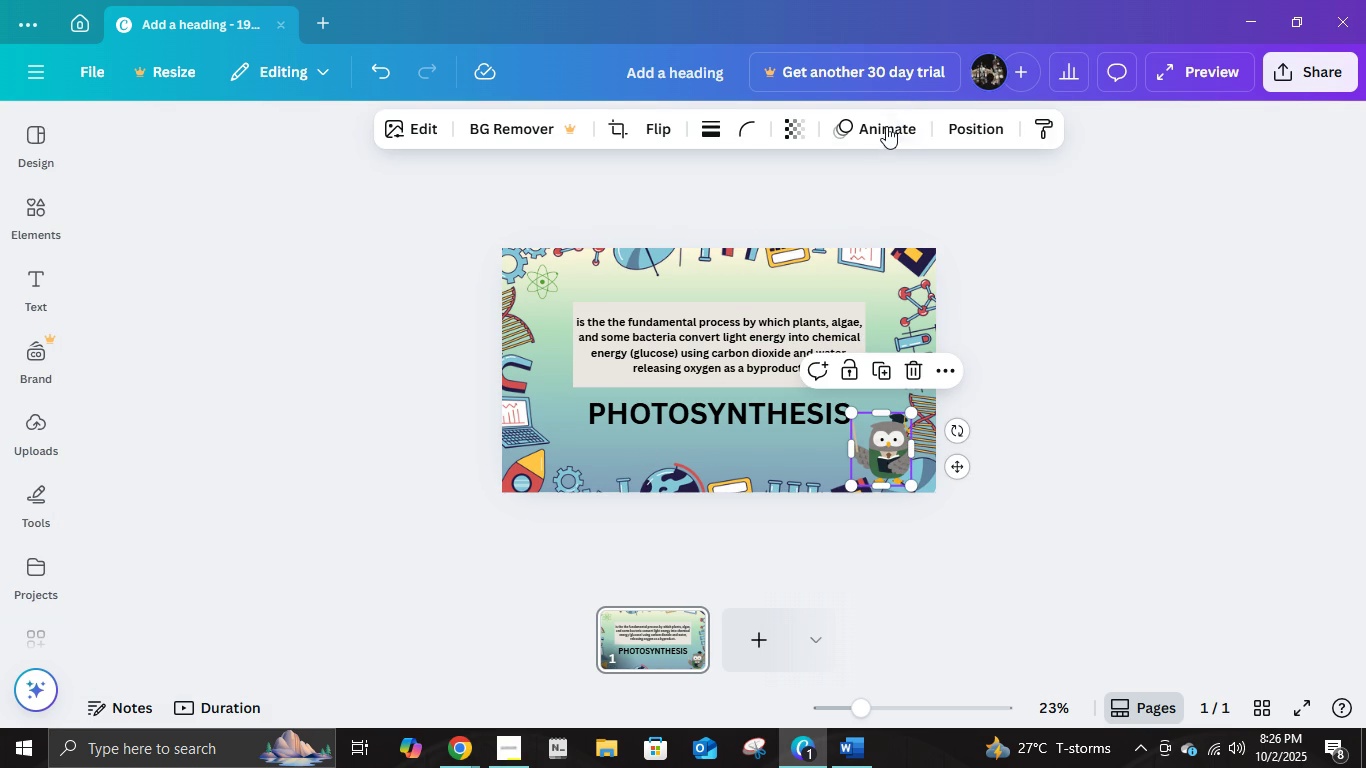 
left_click([885, 128])
 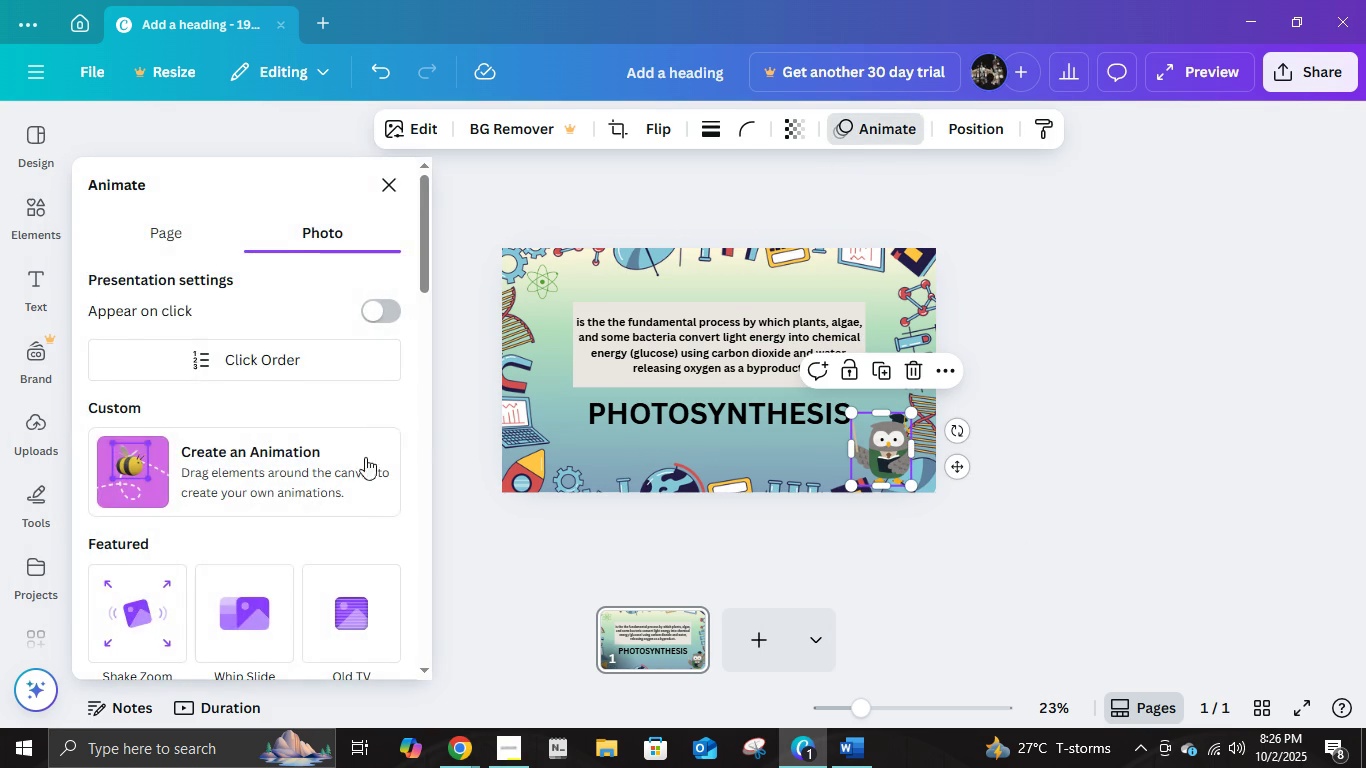 
scroll: coordinate [308, 498], scroll_direction: down, amount: 4.0
 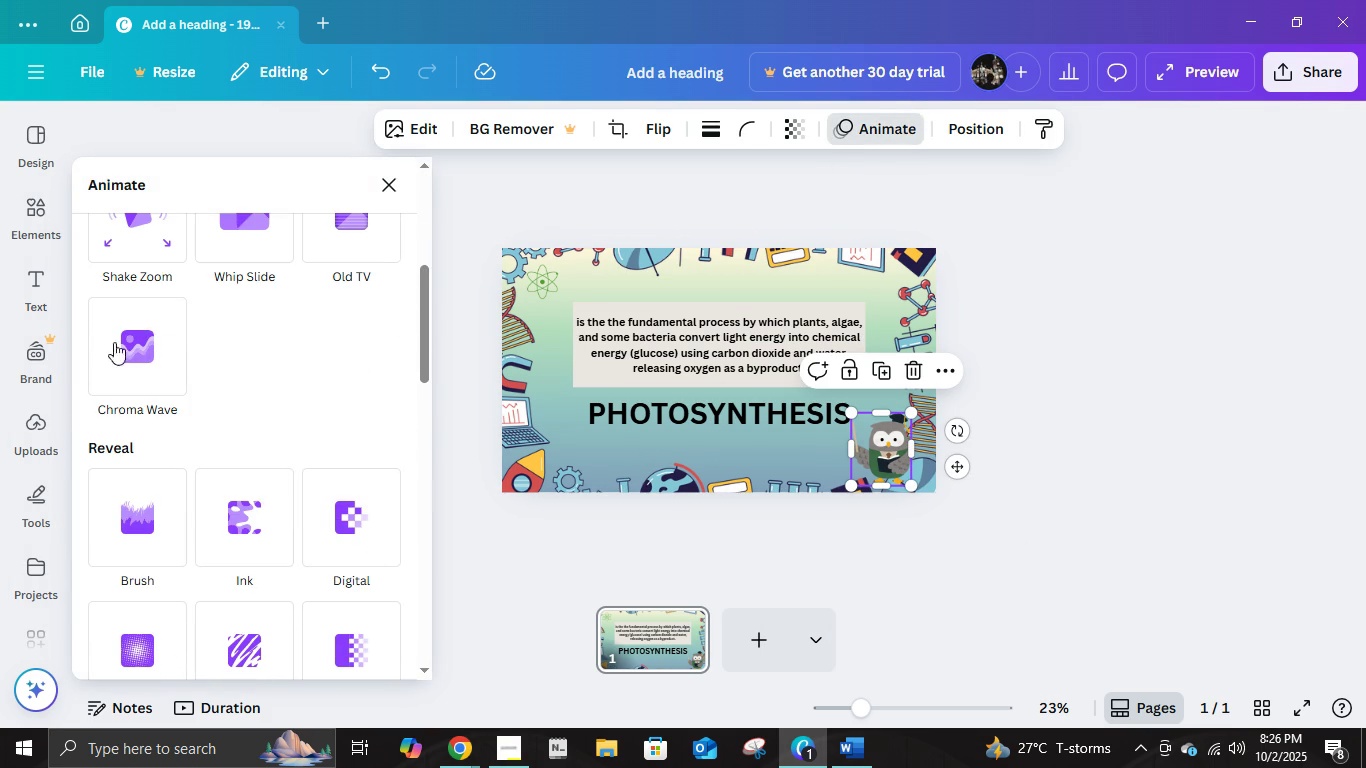 
mouse_move([165, 263])
 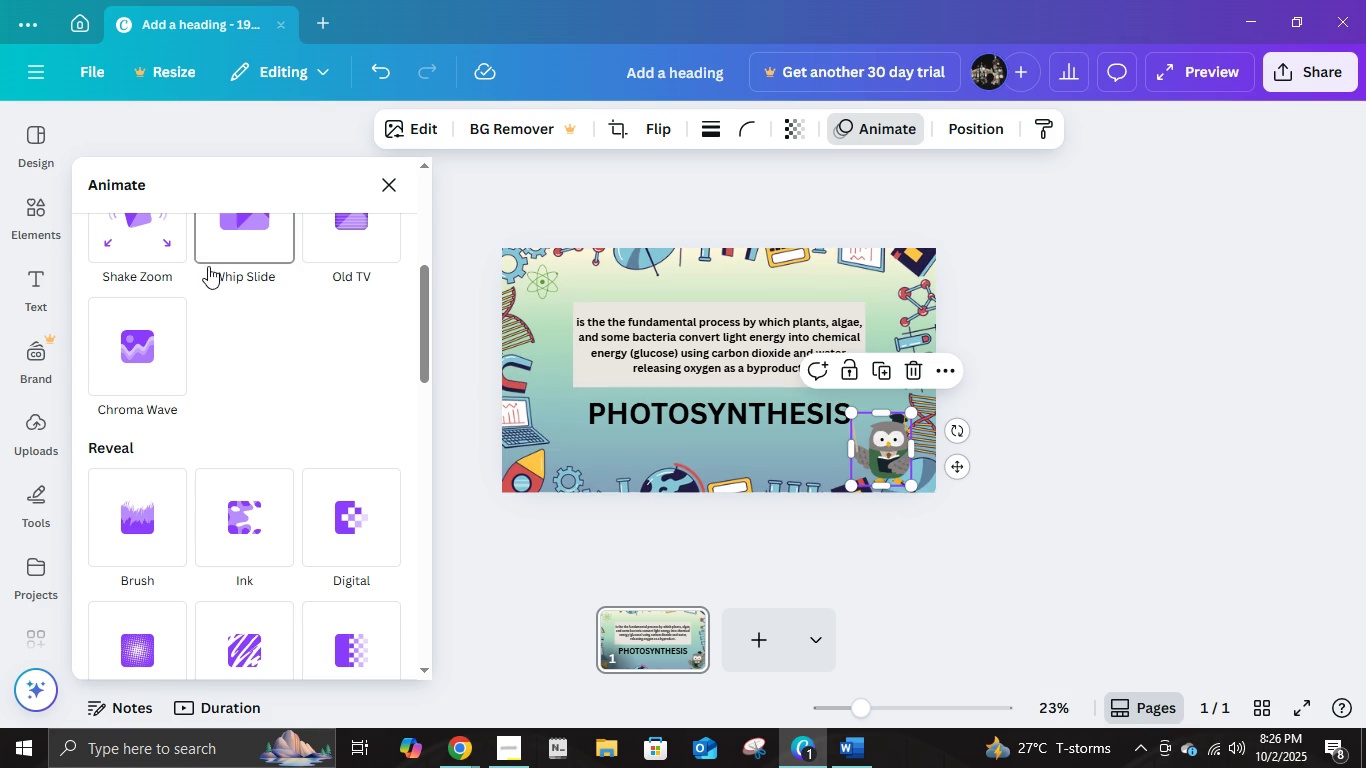 
scroll: coordinate [268, 304], scroll_direction: up, amount: 4.0
 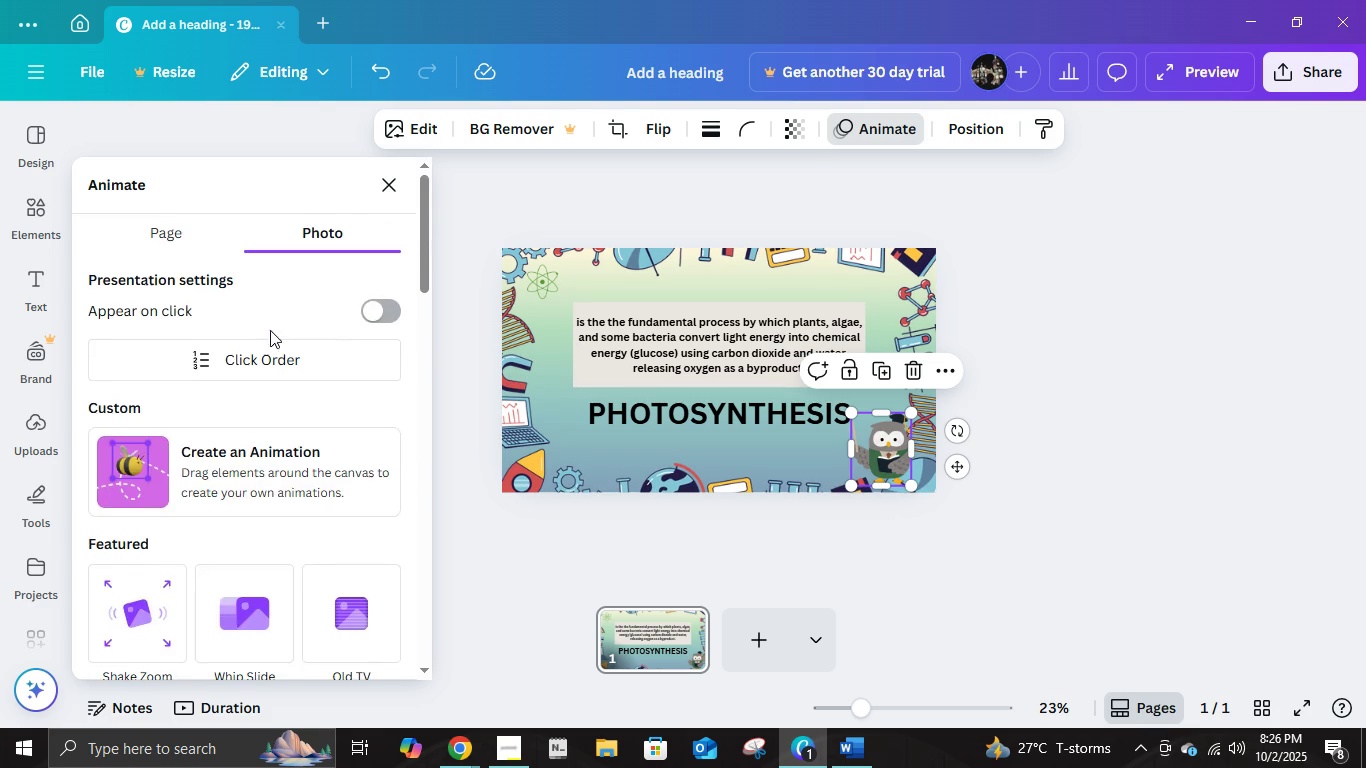 
scroll: coordinate [172, 465], scroll_direction: down, amount: 7.0
 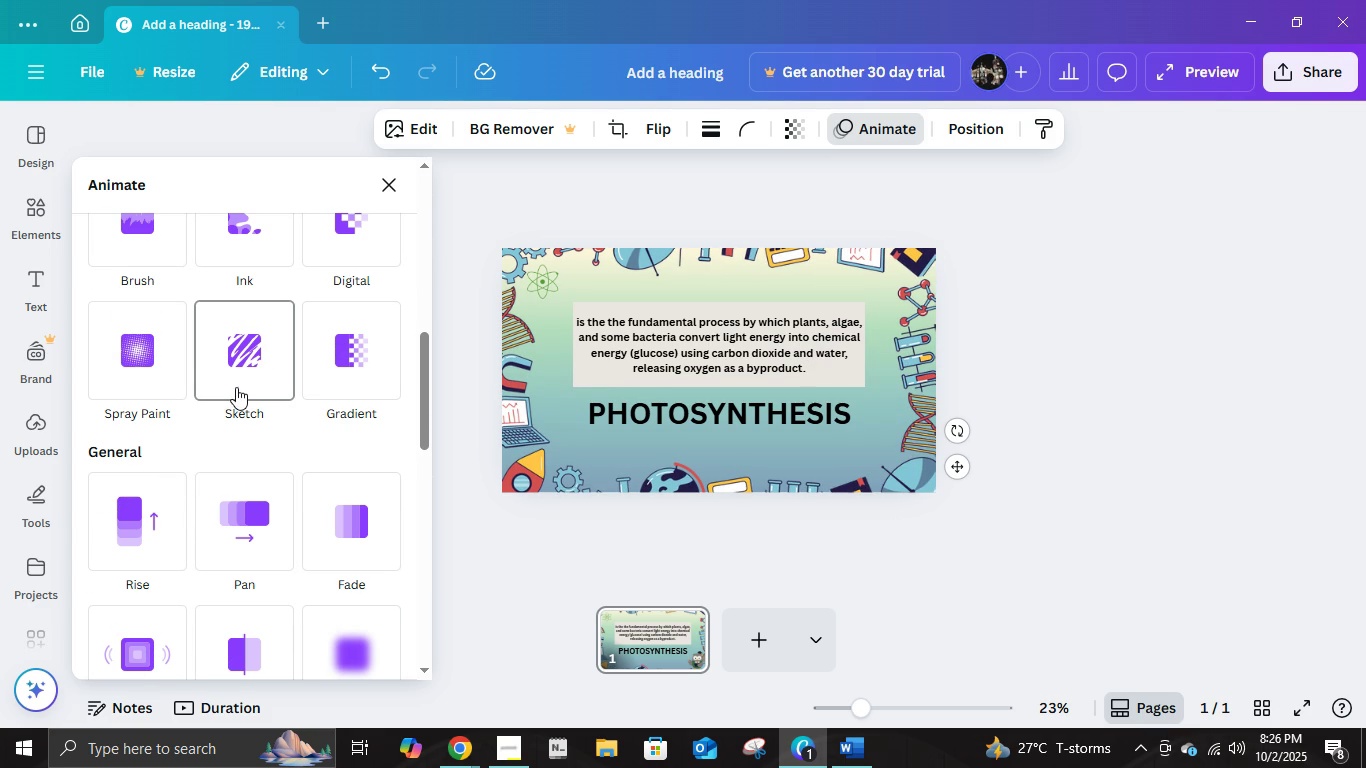 
scroll: coordinate [239, 395], scroll_direction: up, amount: 2.0
 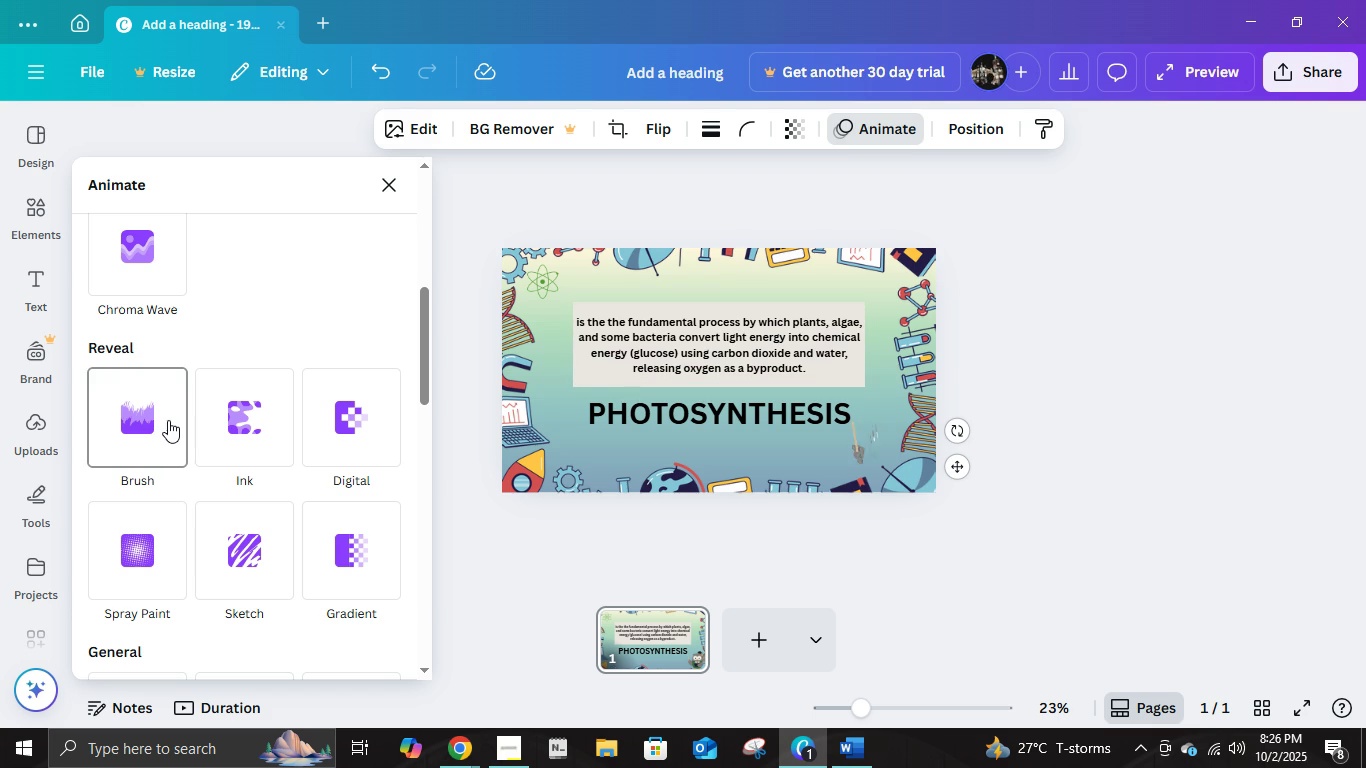 
left_click([693, 362])
 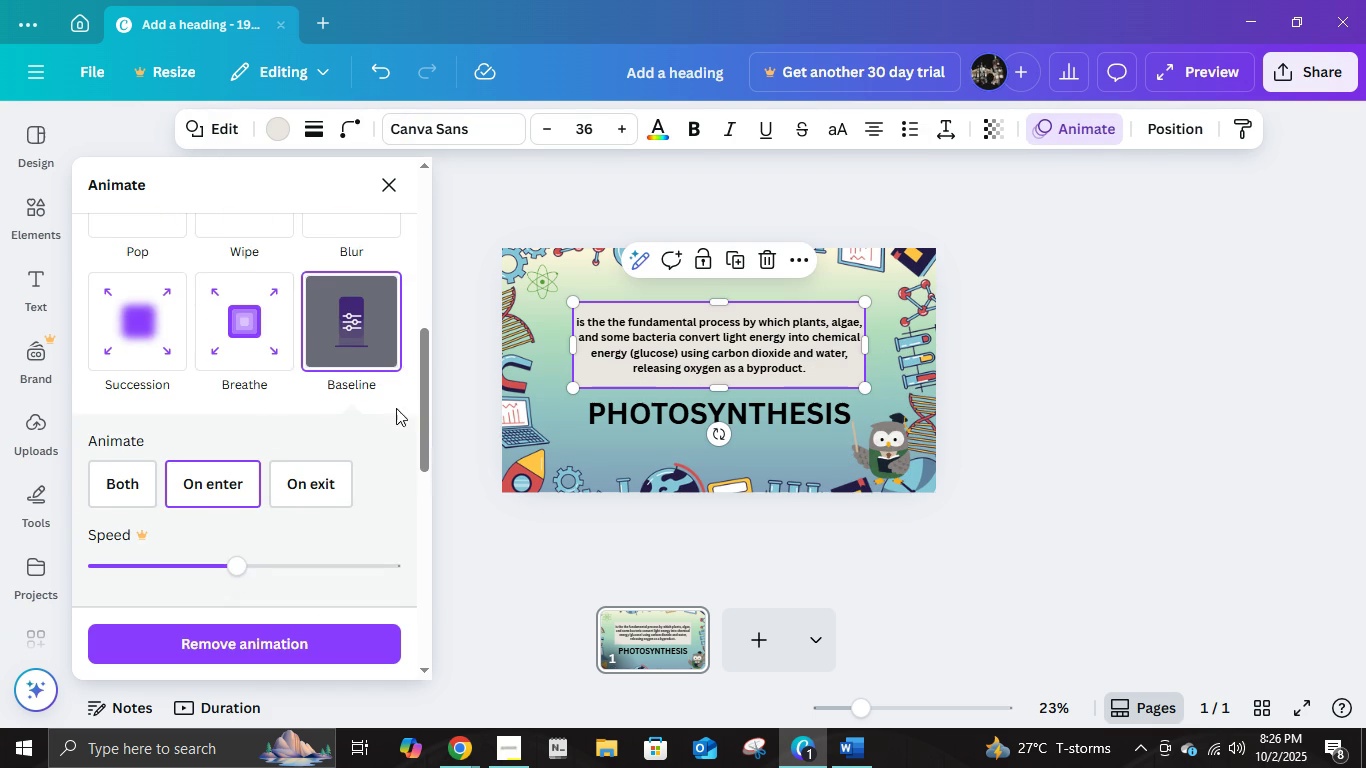 
scroll: coordinate [246, 420], scroll_direction: up, amount: 1.0
 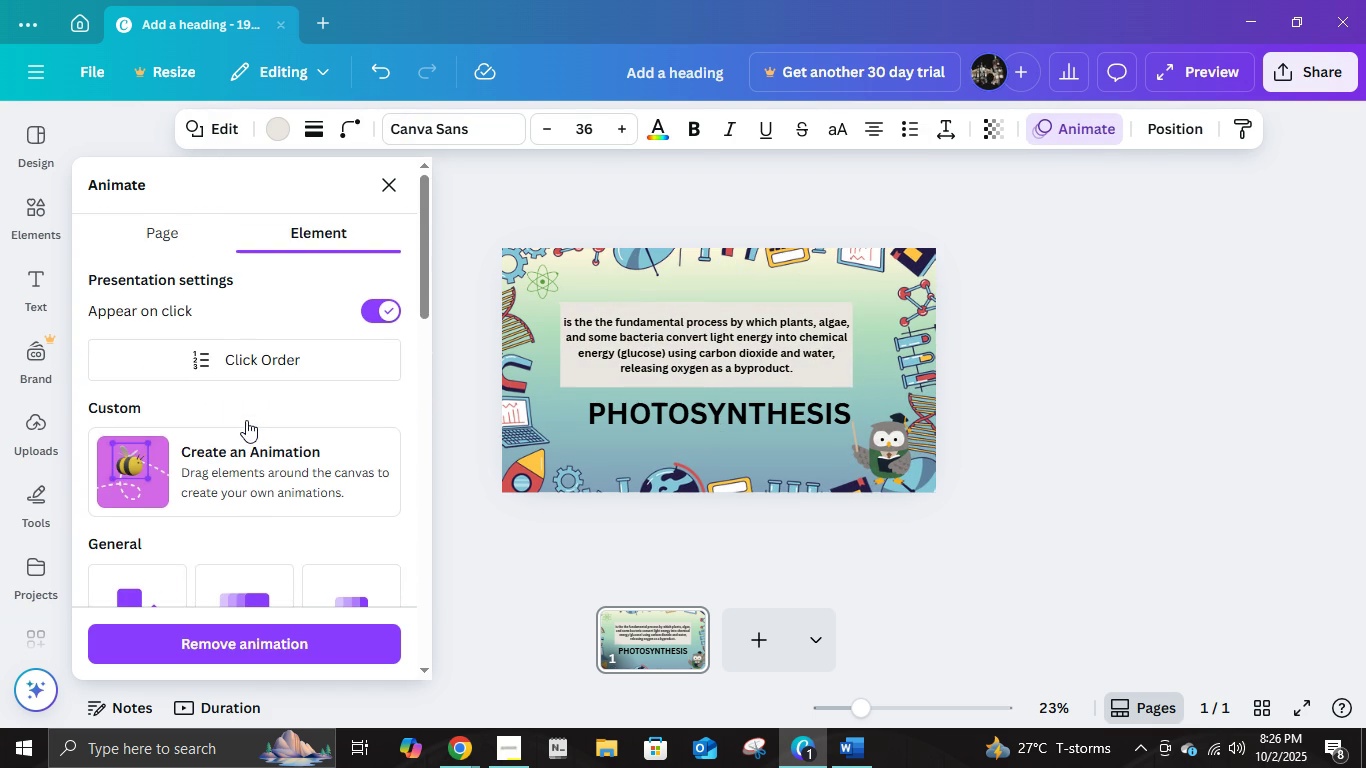 
left_click([261, 375])
 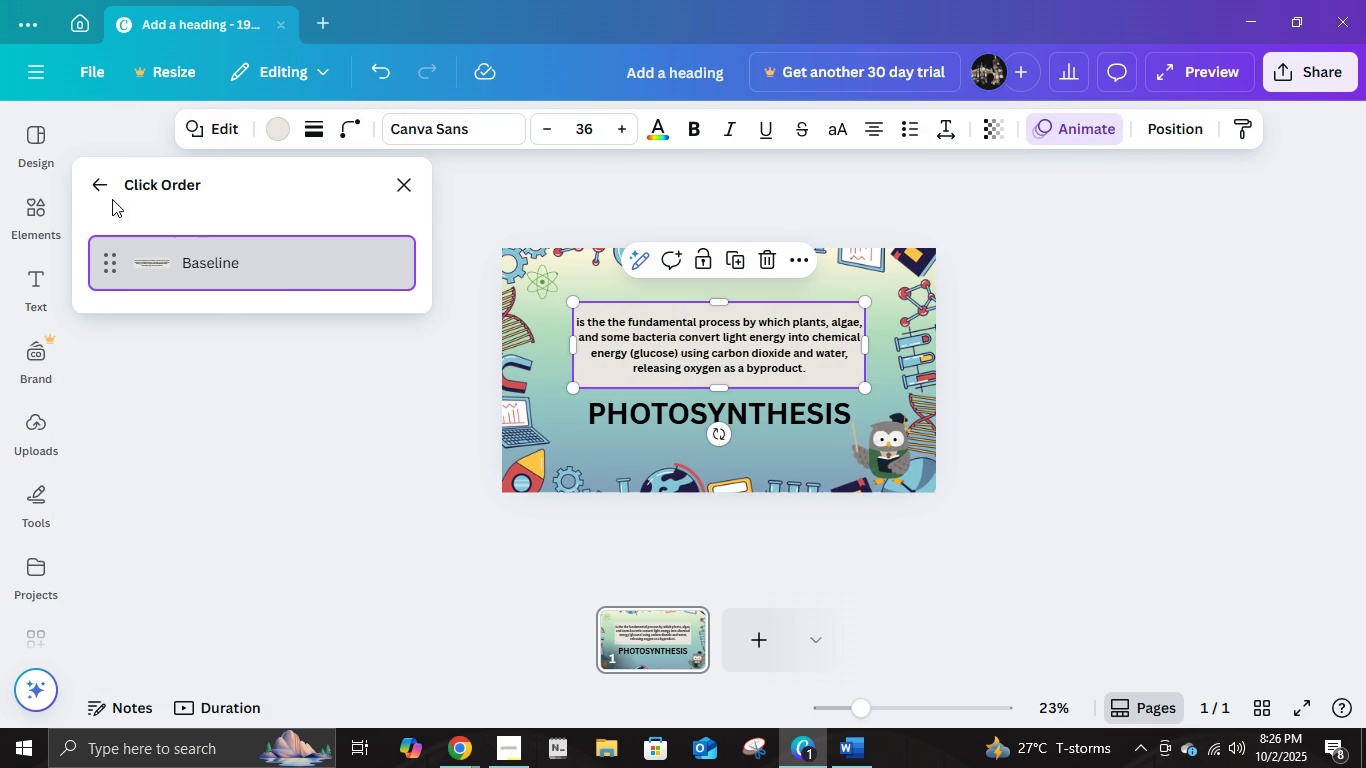 
left_click([101, 193])
 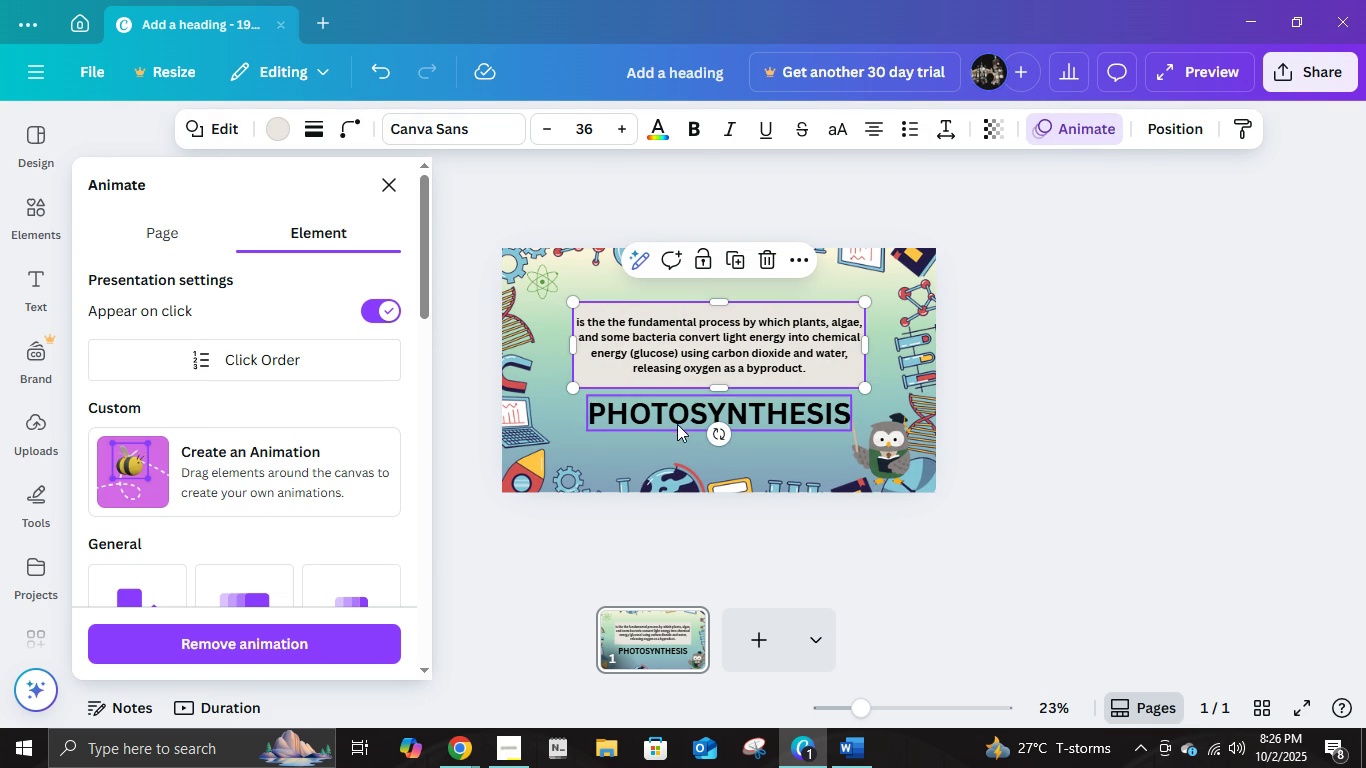 
left_click([774, 424])
 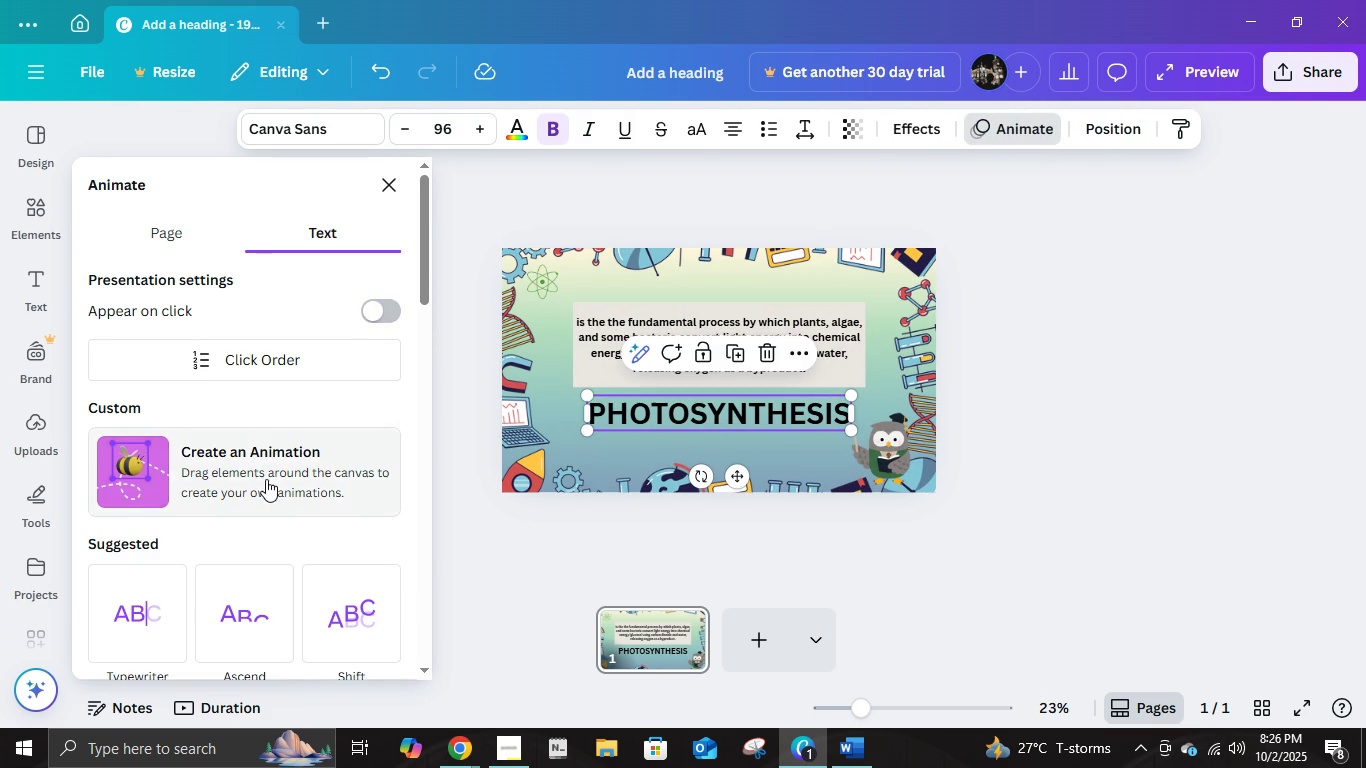 
scroll: coordinate [266, 479], scroll_direction: down, amount: 4.0
 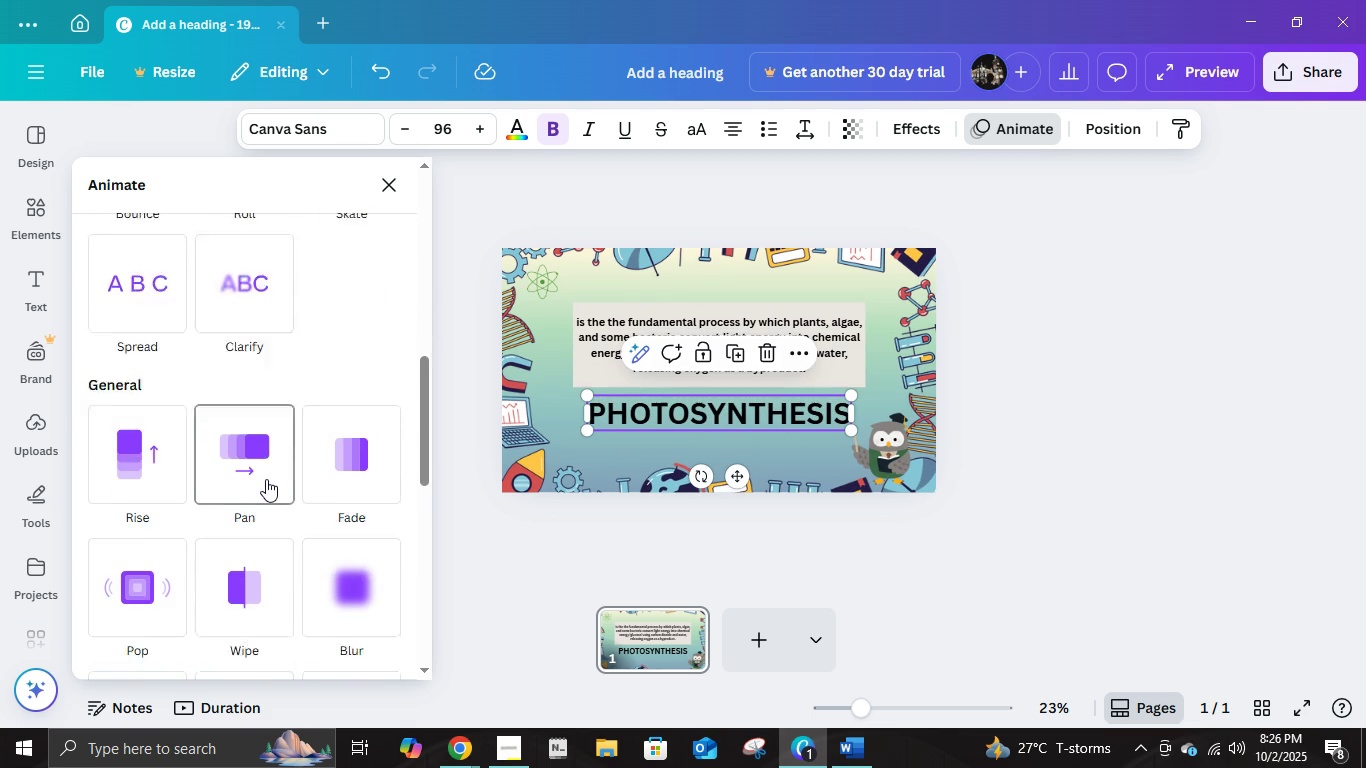 
scroll: coordinate [268, 479], scroll_direction: up, amount: 4.0
 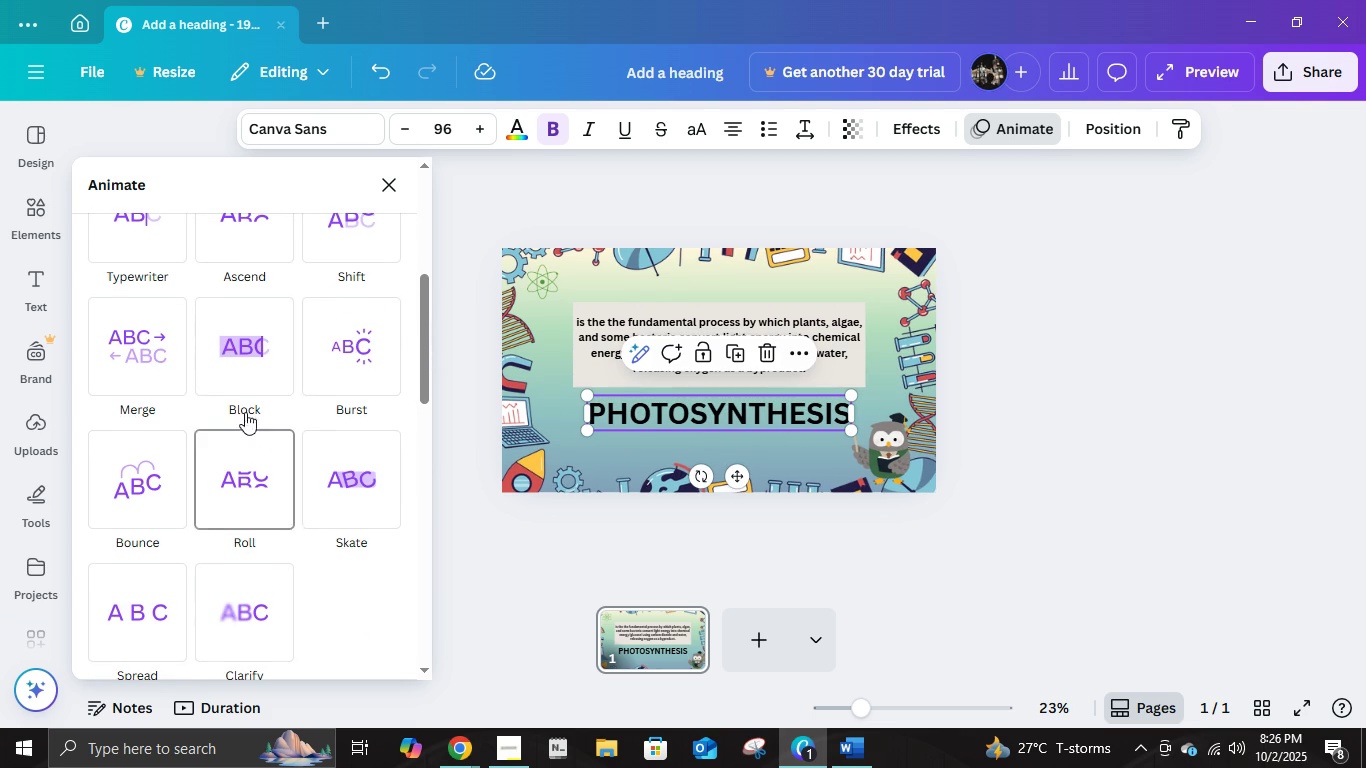 
mouse_move([247, 376])
 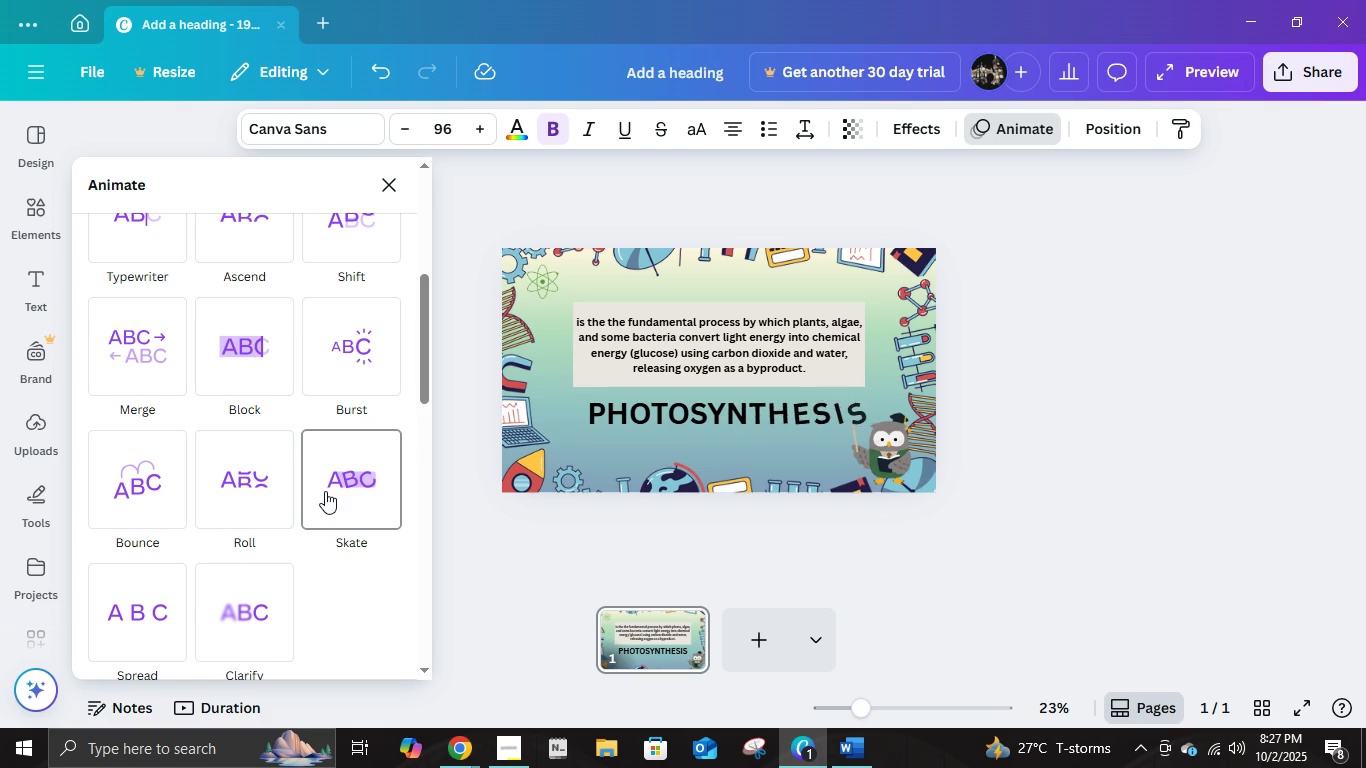 
wait(9.86)
 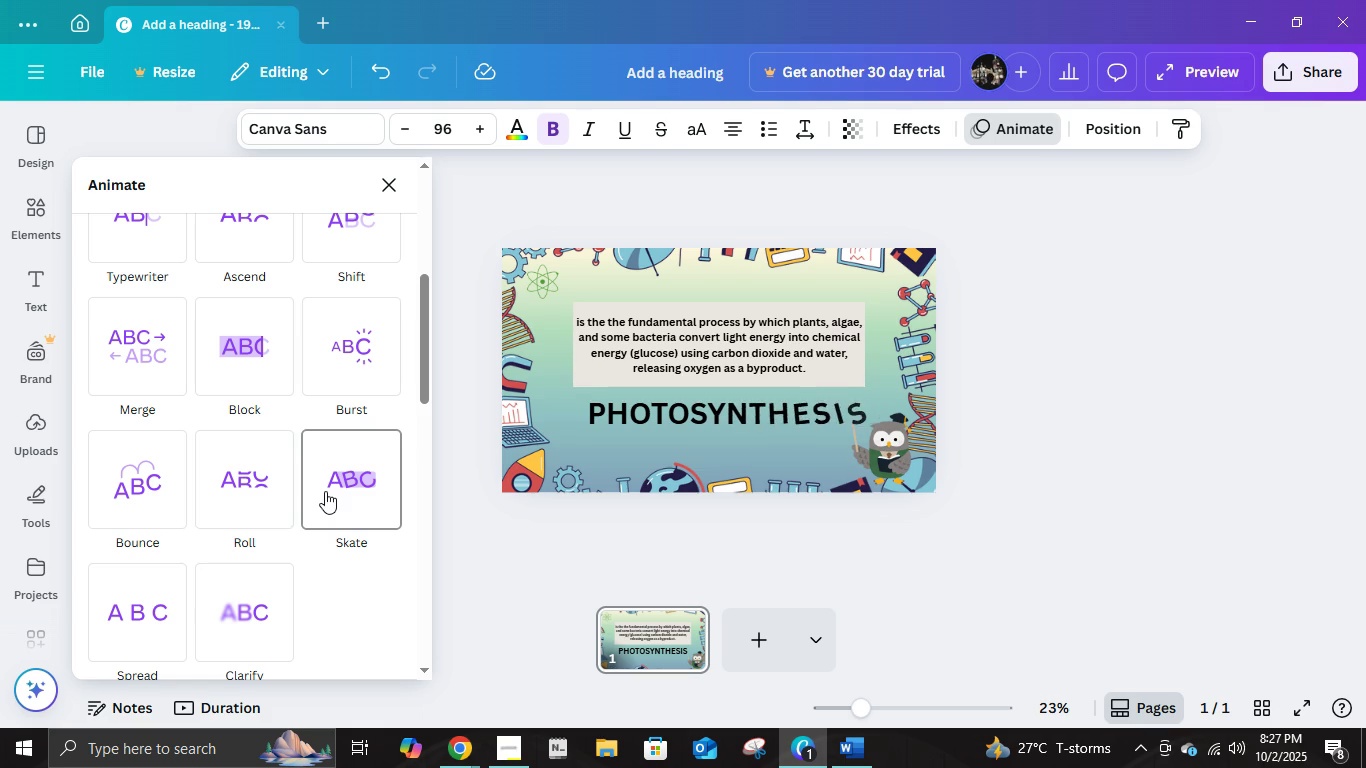 
scroll: coordinate [154, 515], scroll_direction: down, amount: 1.0
 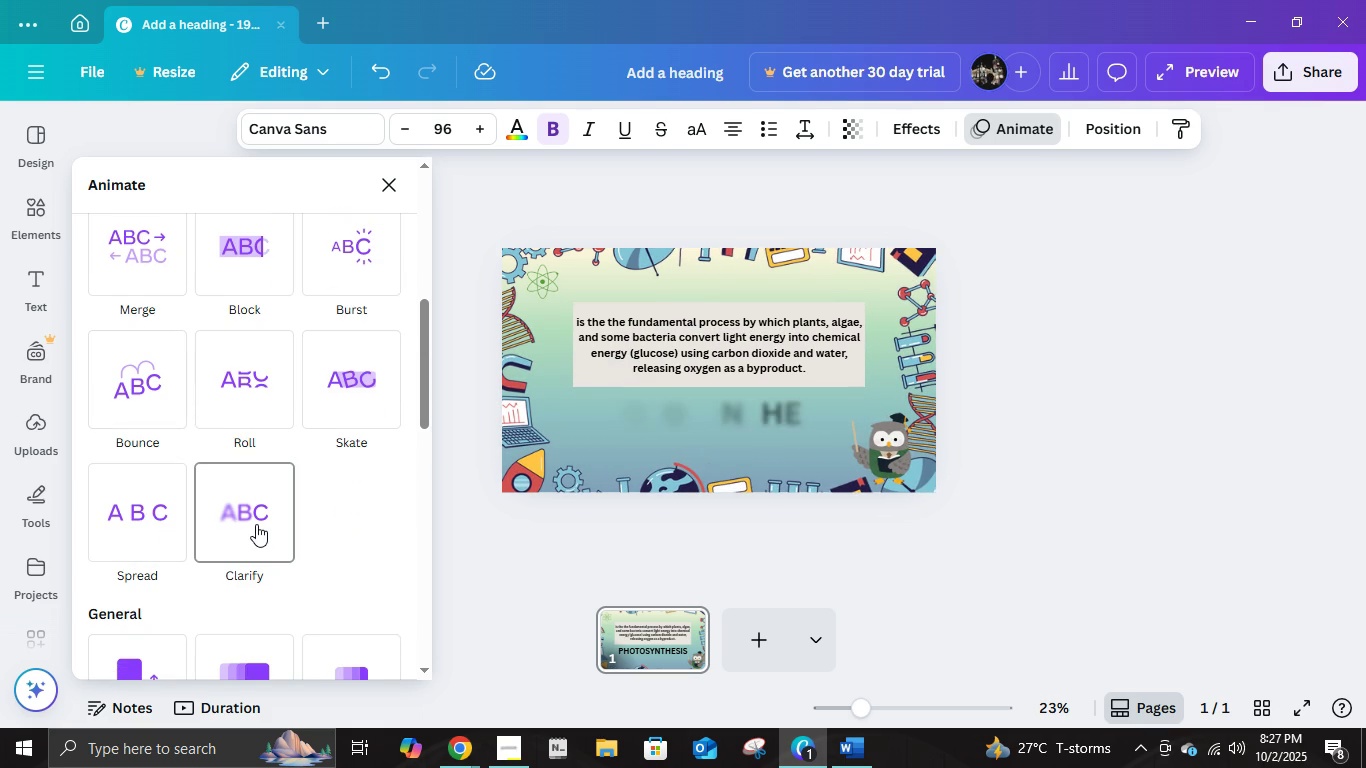 
scroll: coordinate [309, 369], scroll_direction: up, amount: 3.0
 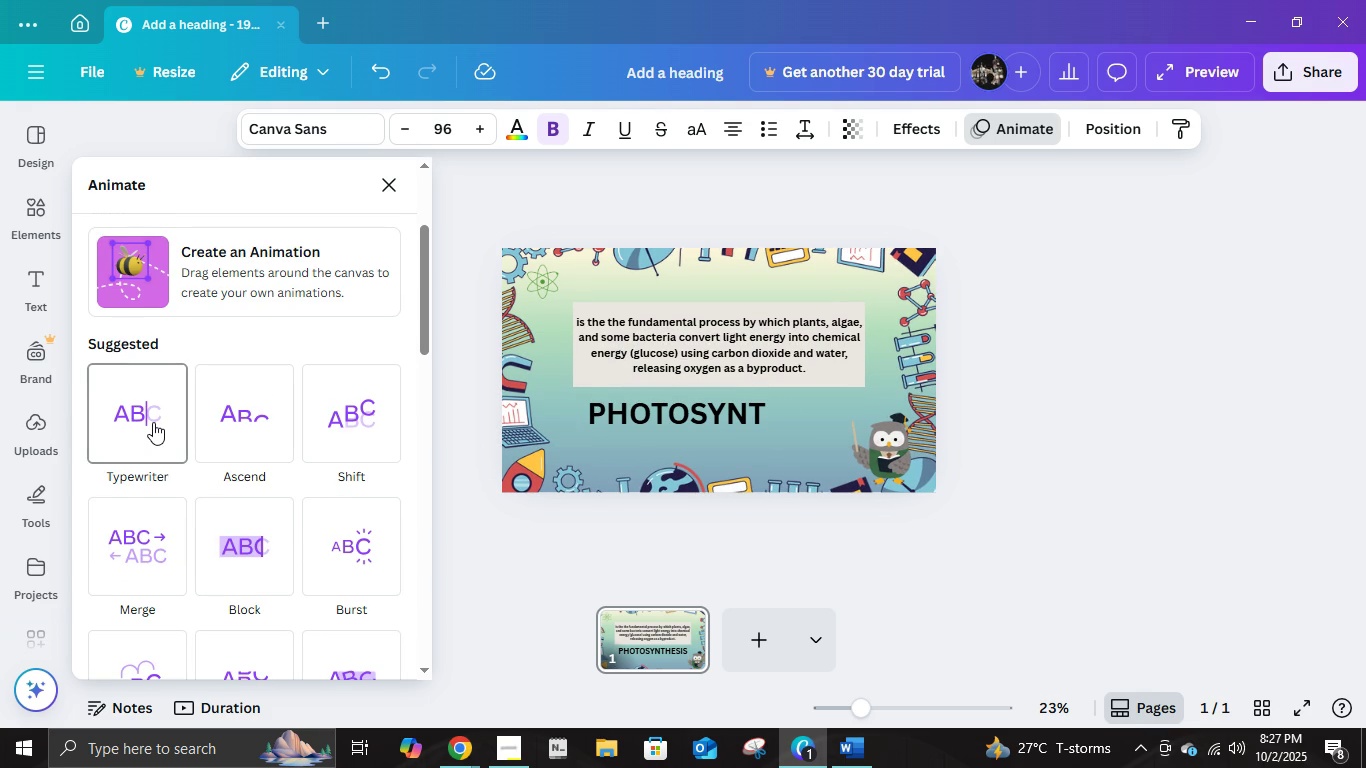 
wait(7.19)
 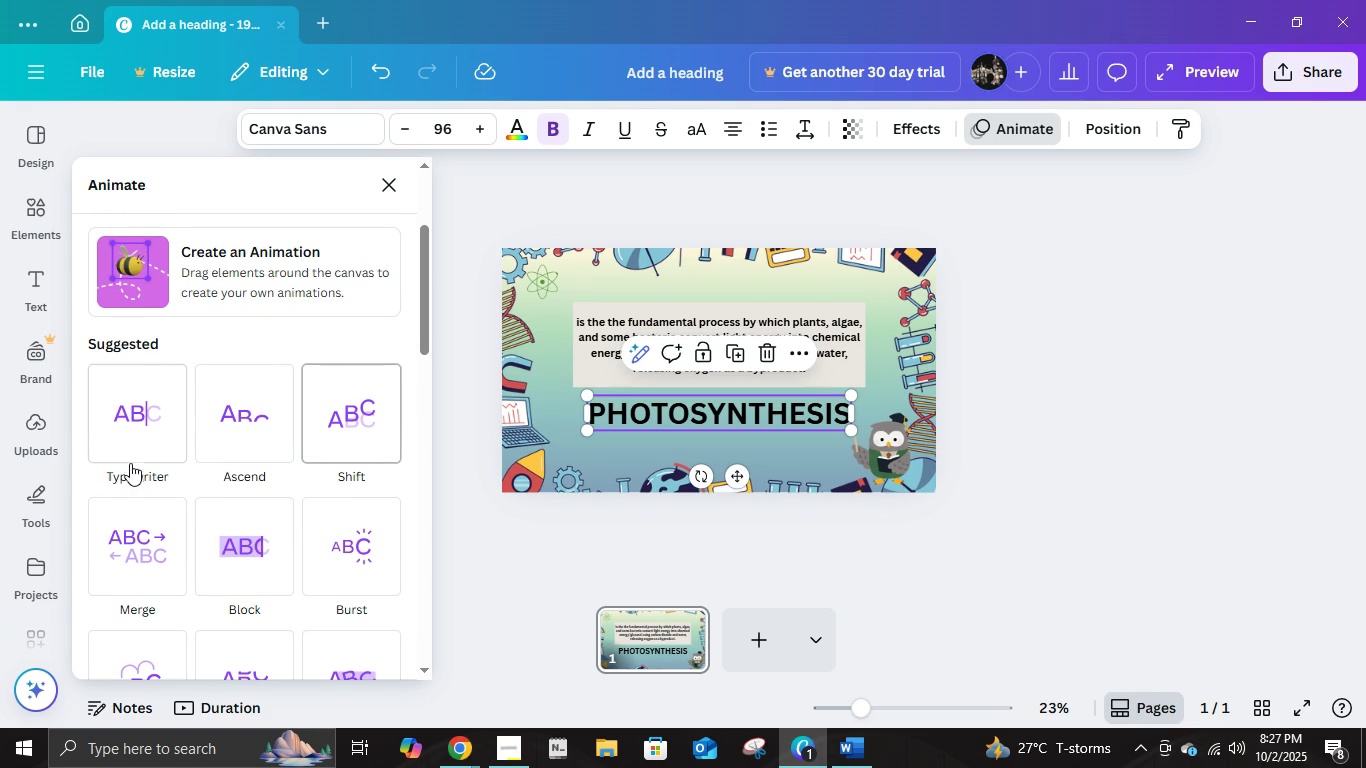 
left_click([1023, 422])
 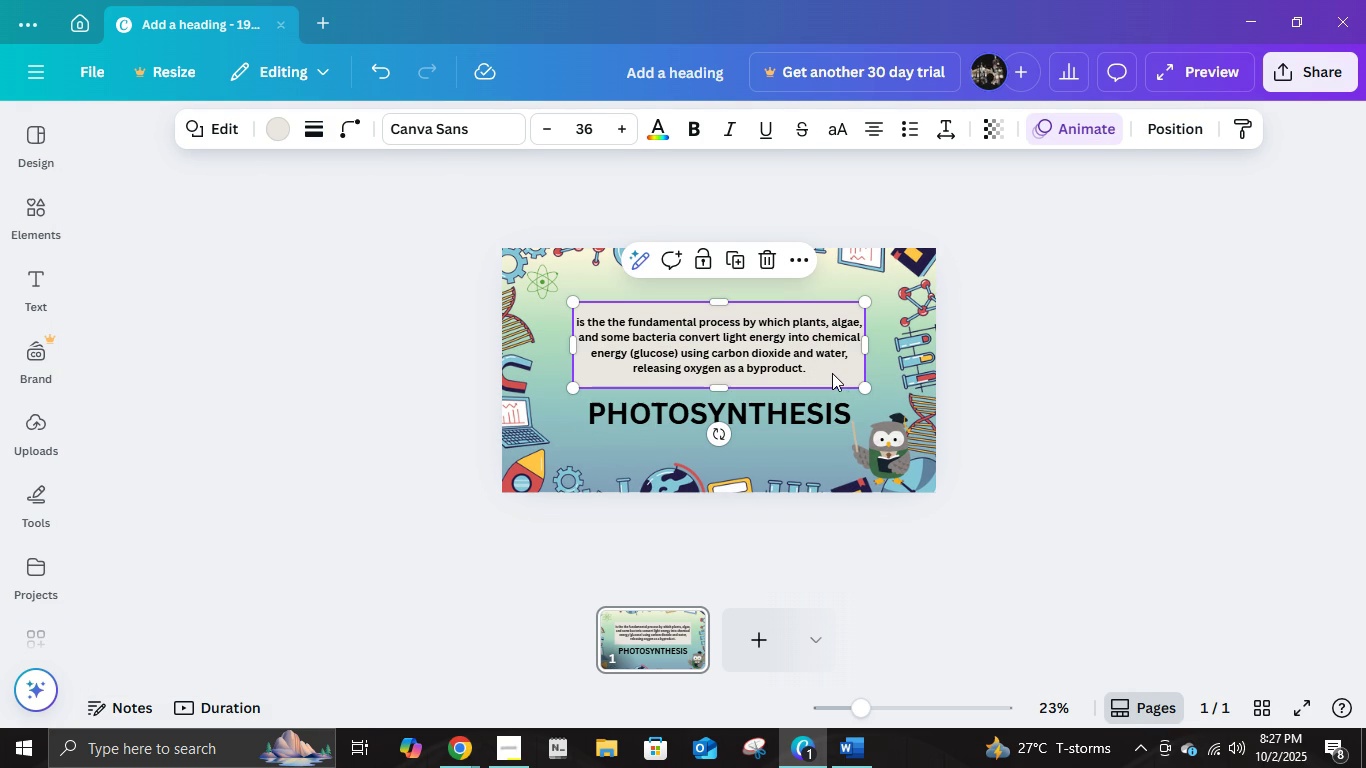 
left_click([832, 373])